 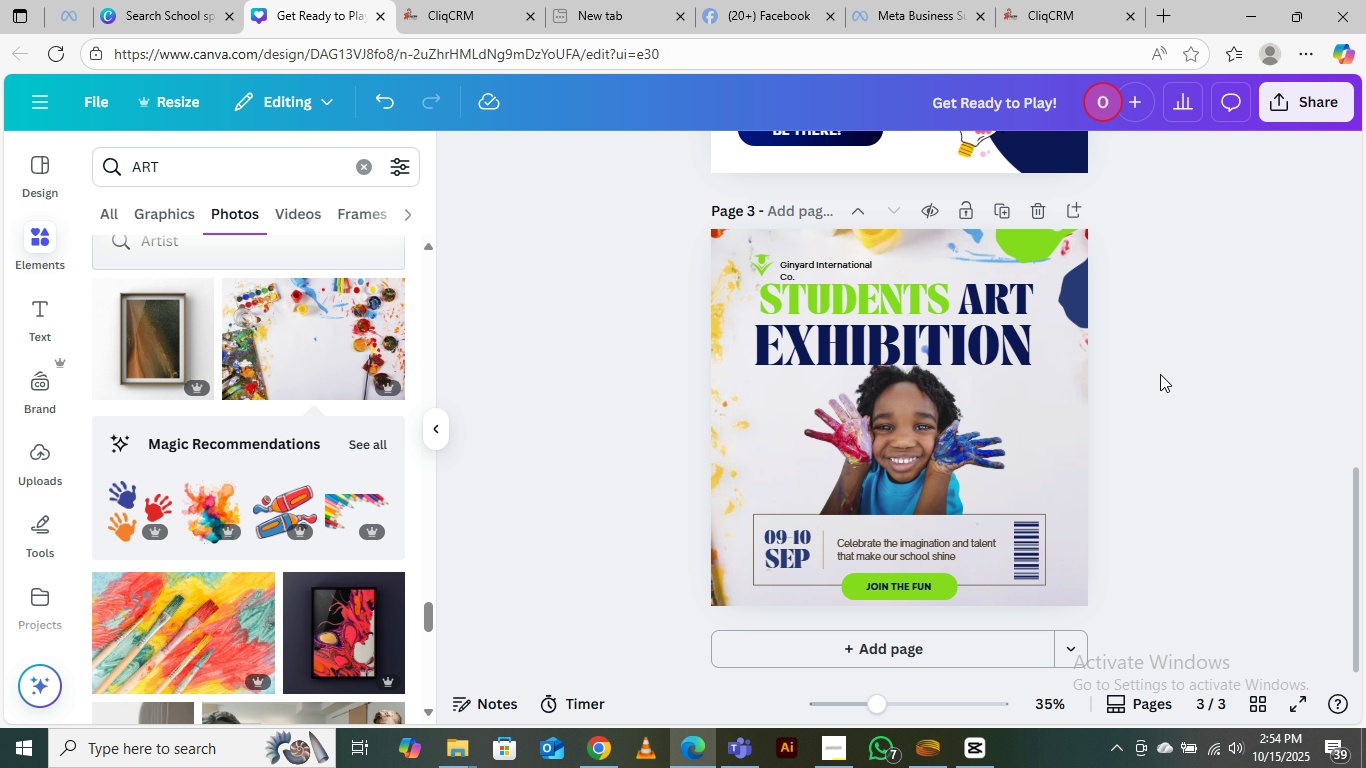 
left_click([789, 527])
 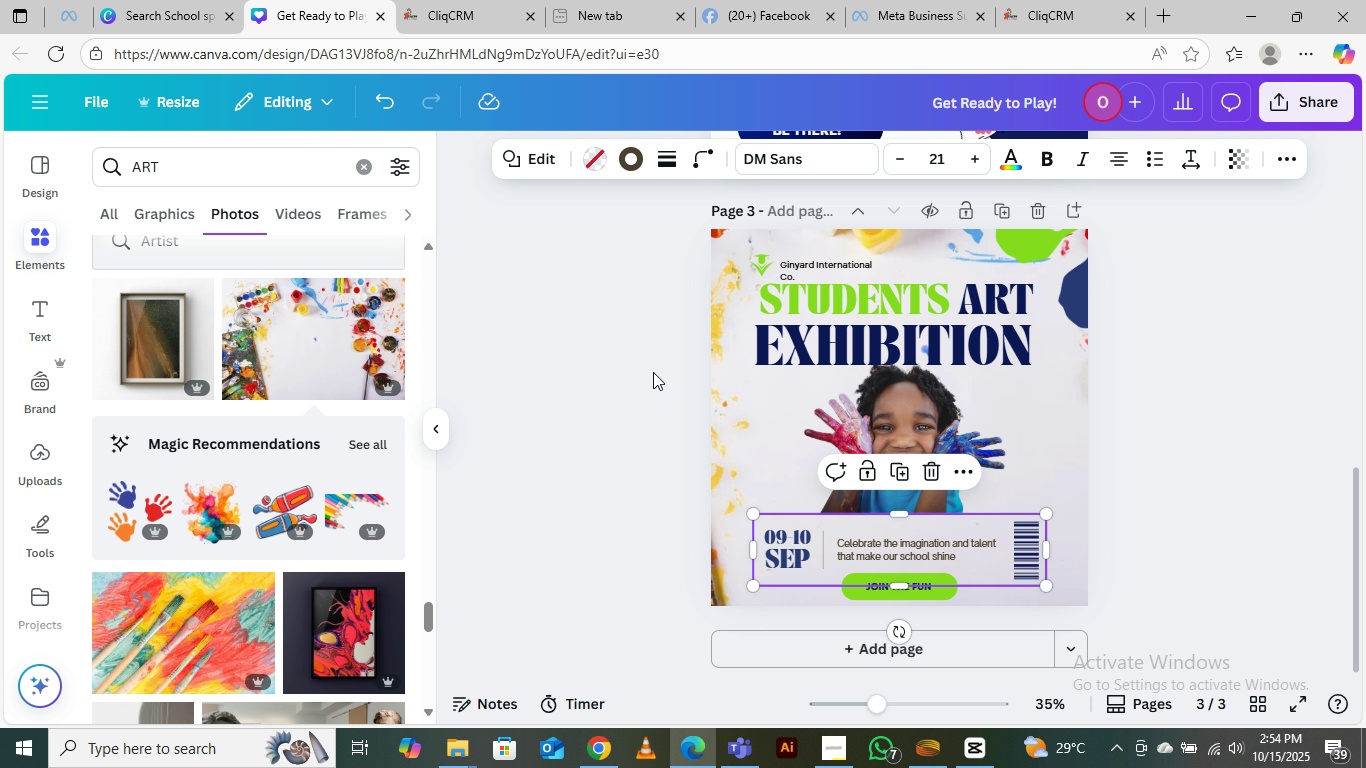 
scroll: coordinate [645, 375], scroll_direction: up, amount: 2.0
 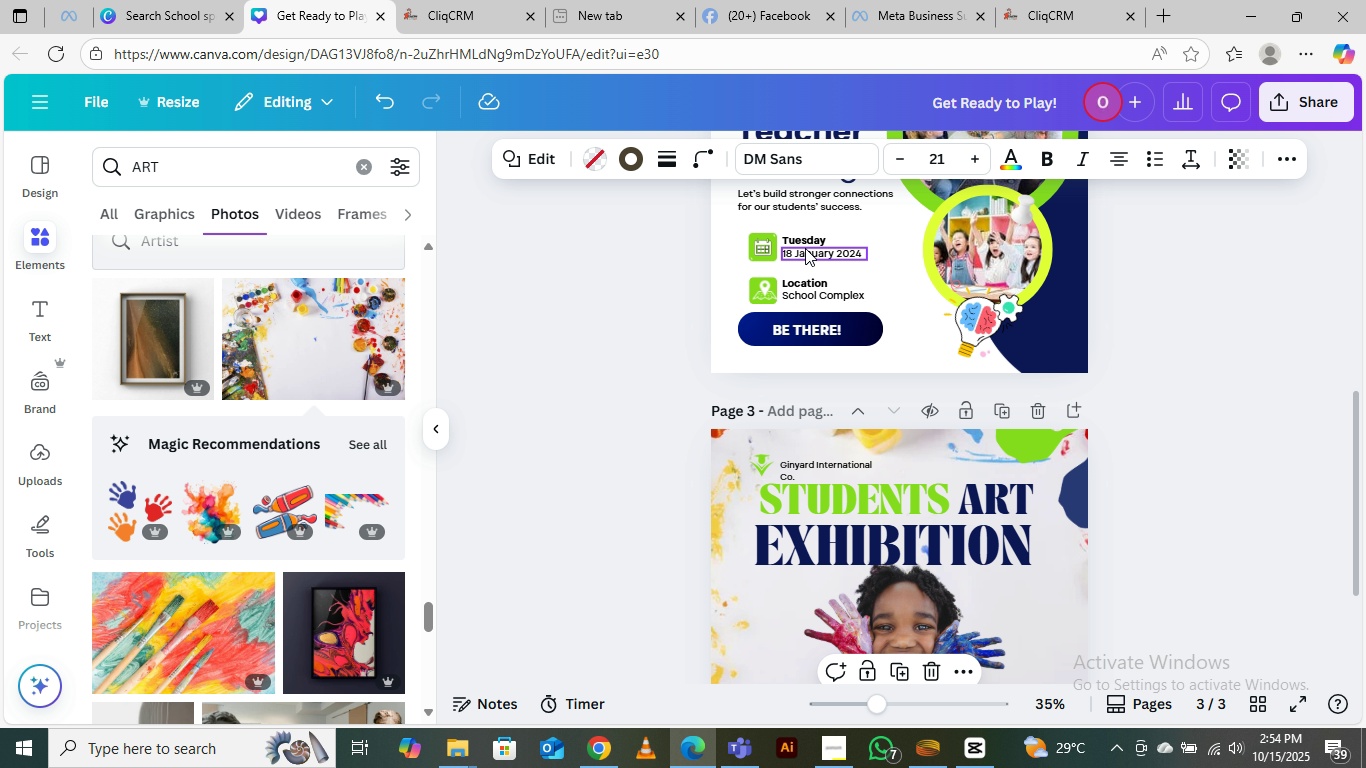 
left_click([806, 249])
 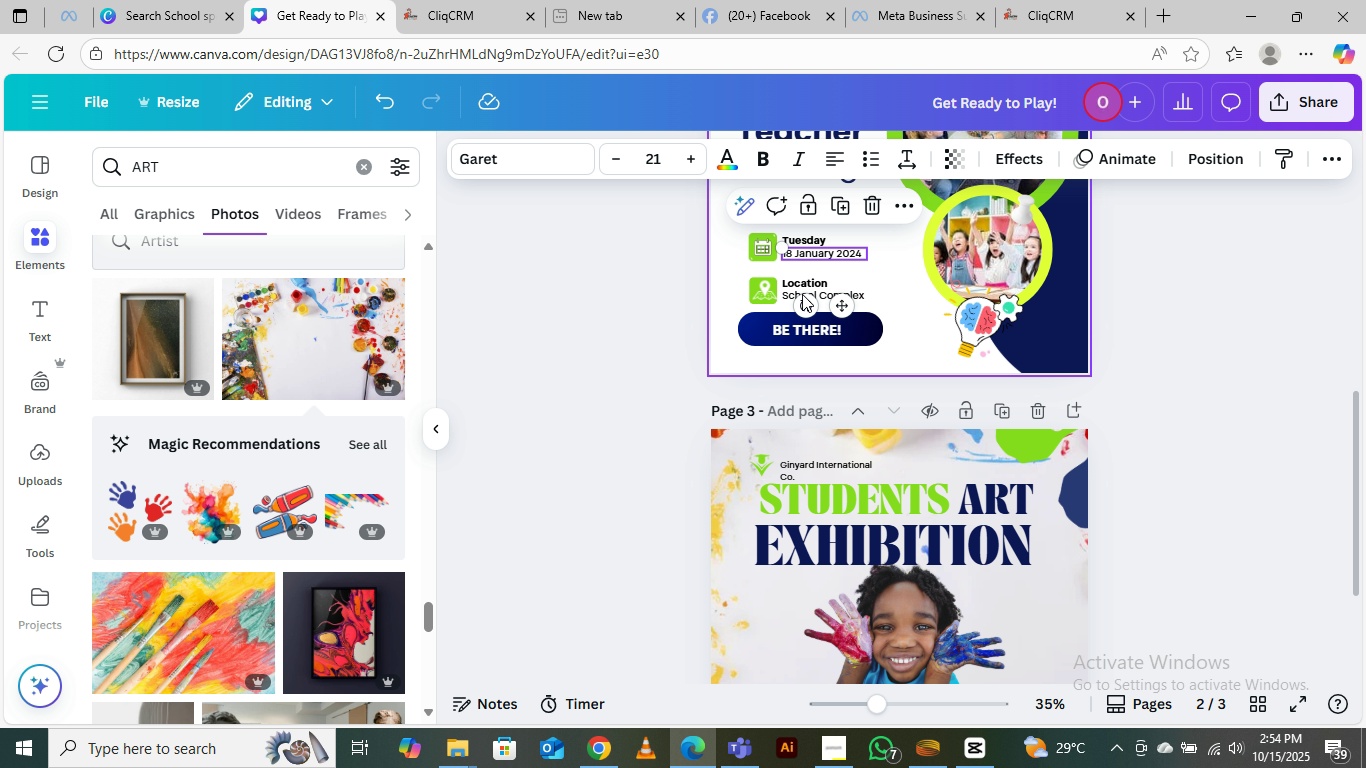 
scroll: coordinate [852, 422], scroll_direction: down, amount: 5.0
 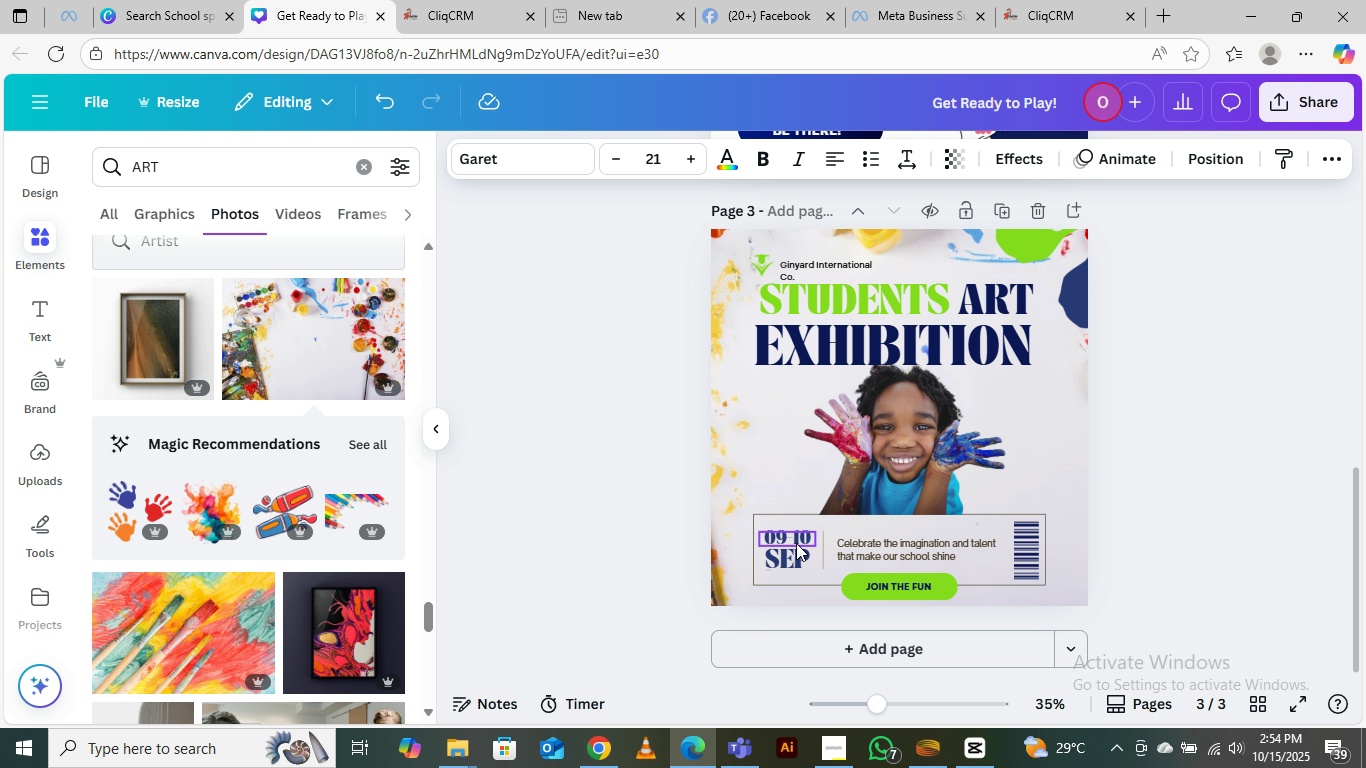 
left_click([796, 542])
 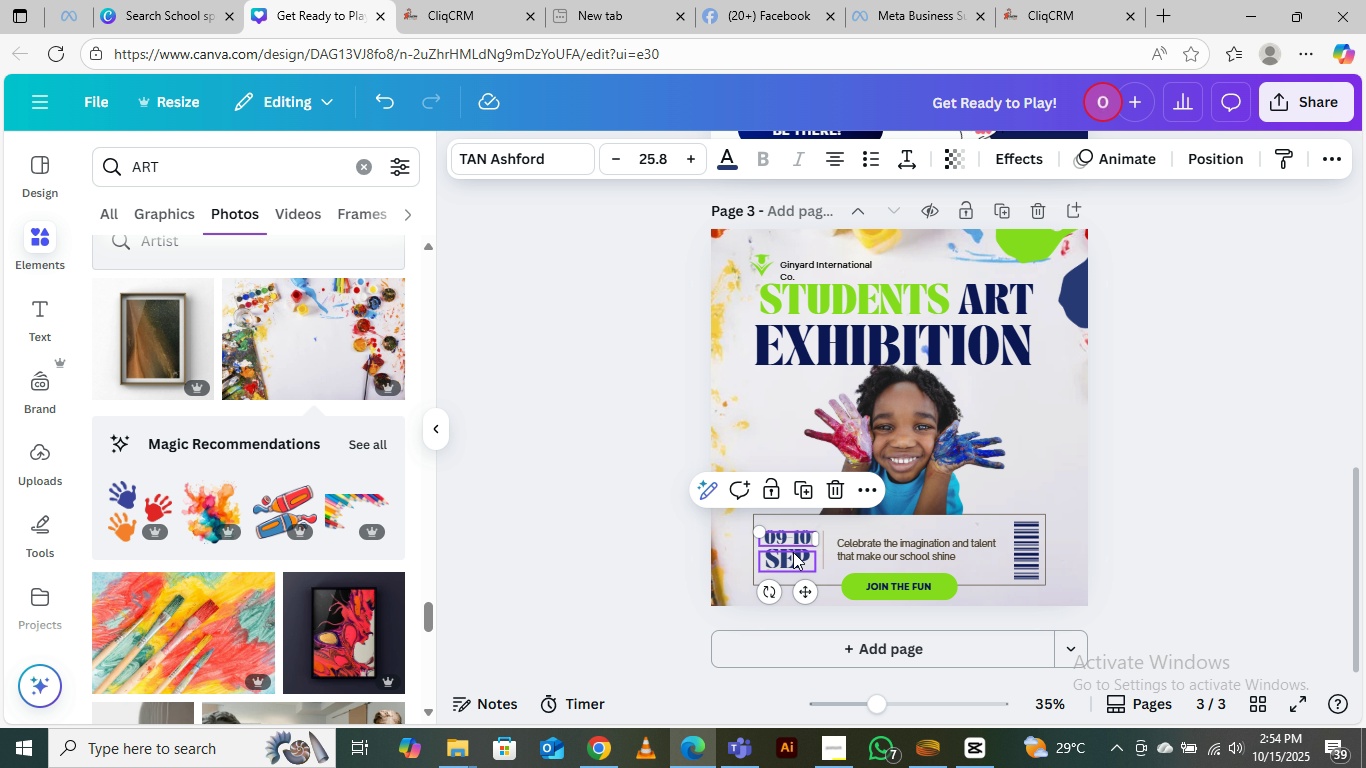 
hold_key(key=ShiftLeft, duration=0.5)
left_click([793, 552])
 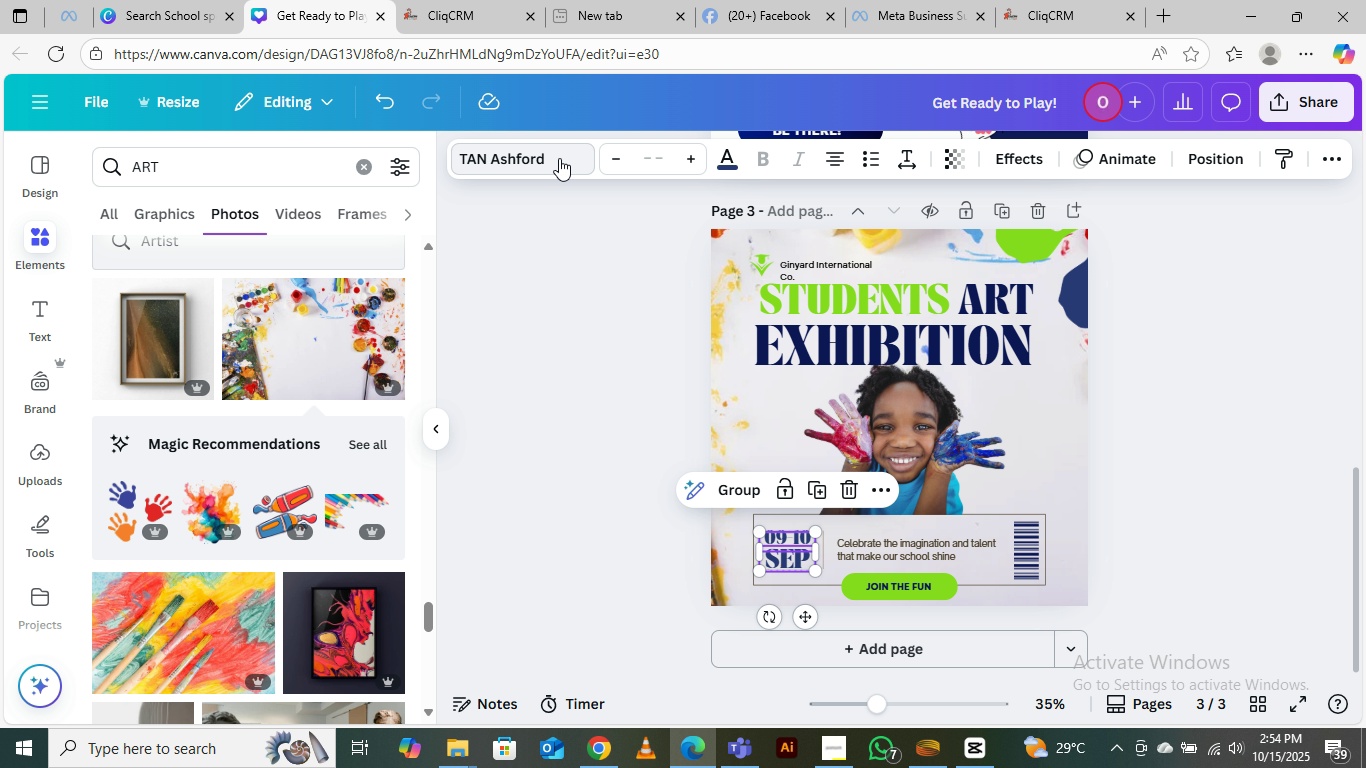 
left_click([557, 151])
 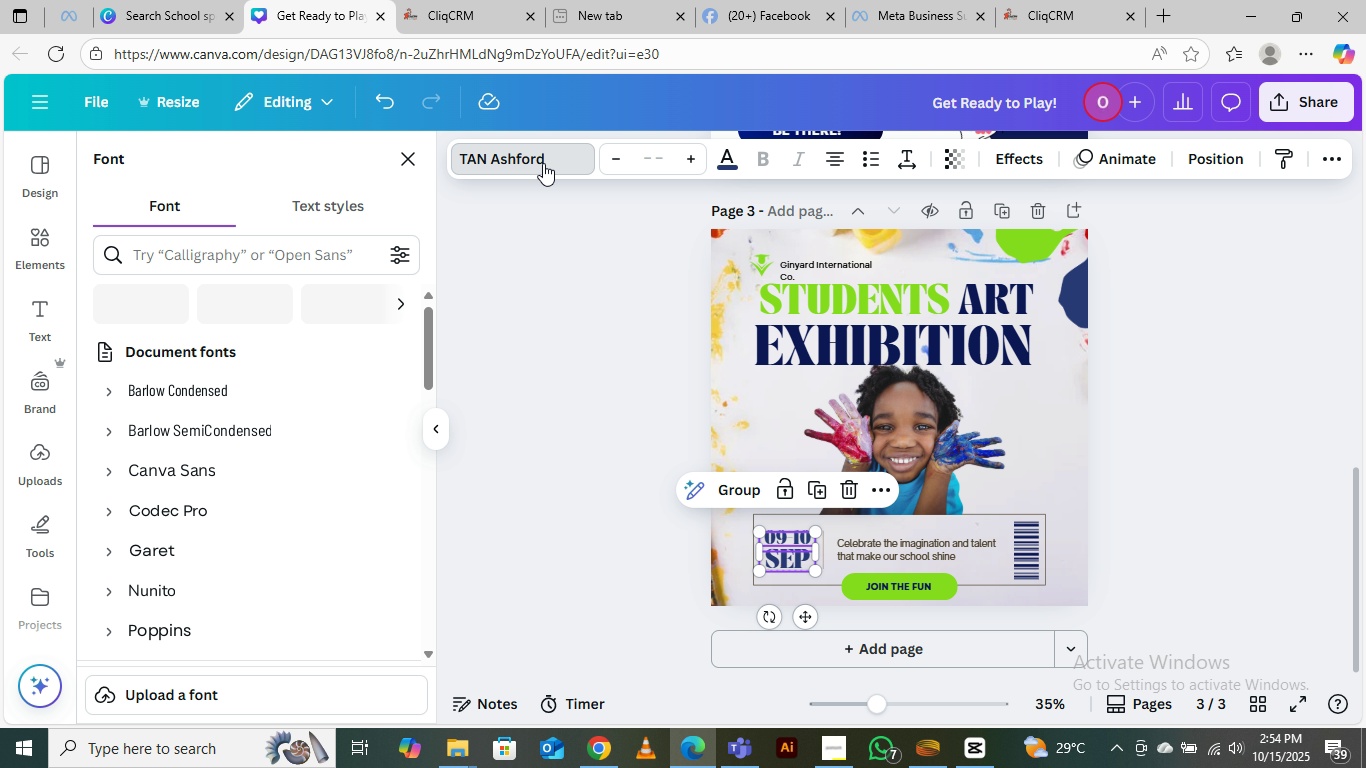 
left_click([543, 163])
 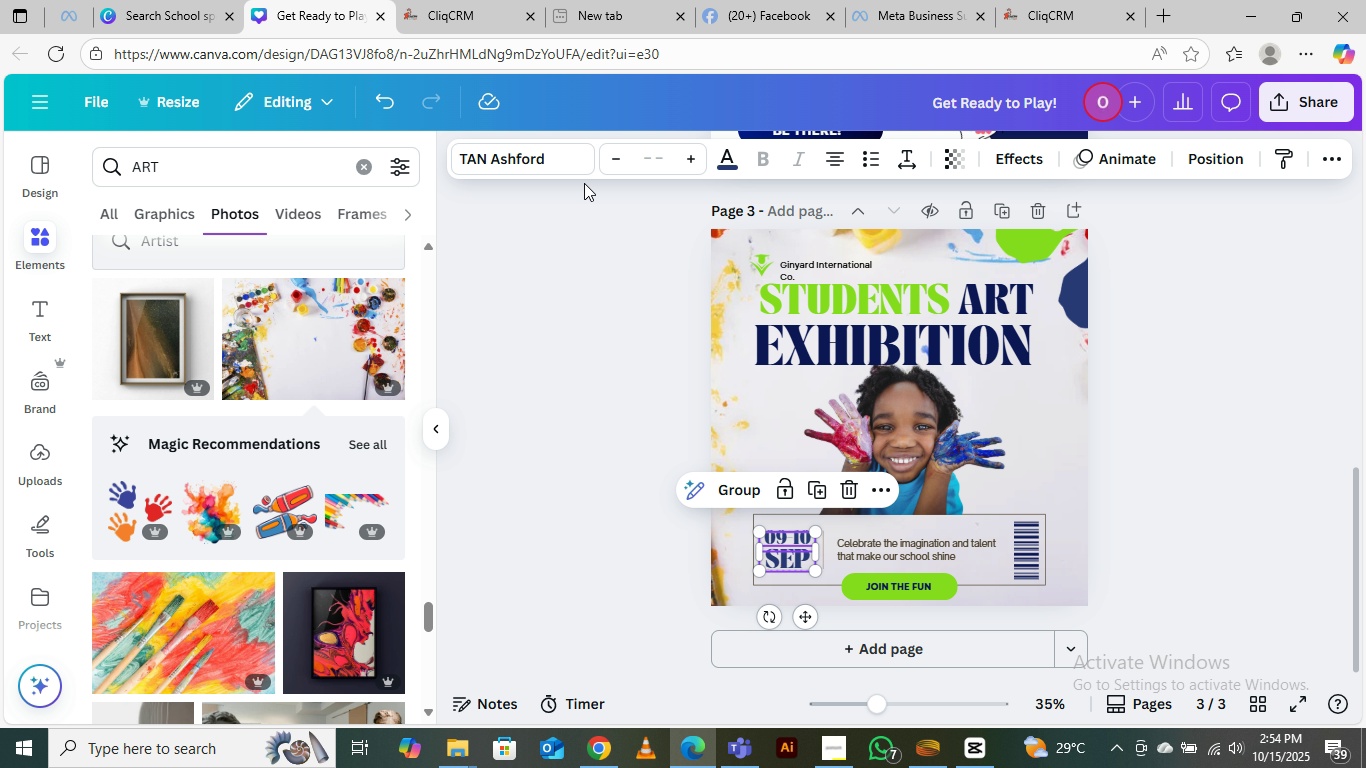 
wait(5.54)
 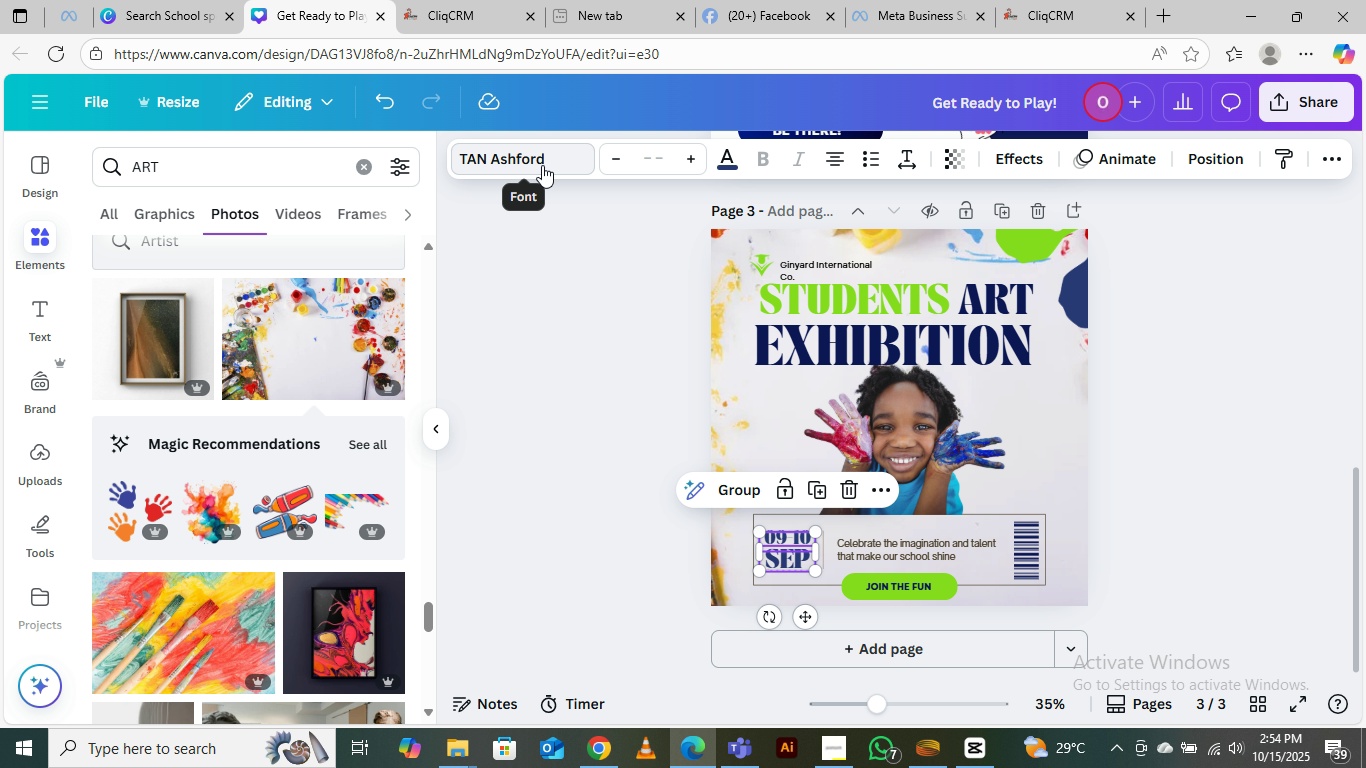 
left_click([553, 163])
 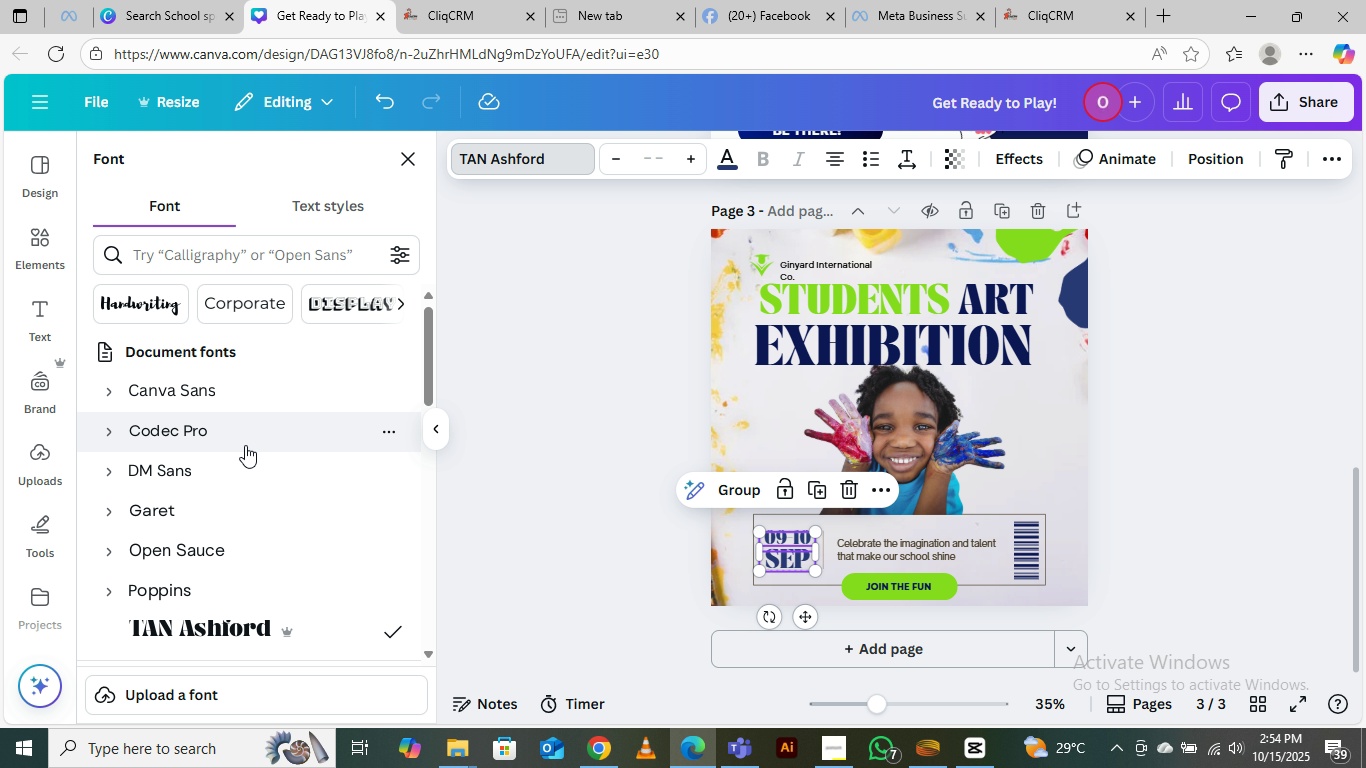 
left_click([218, 511])
 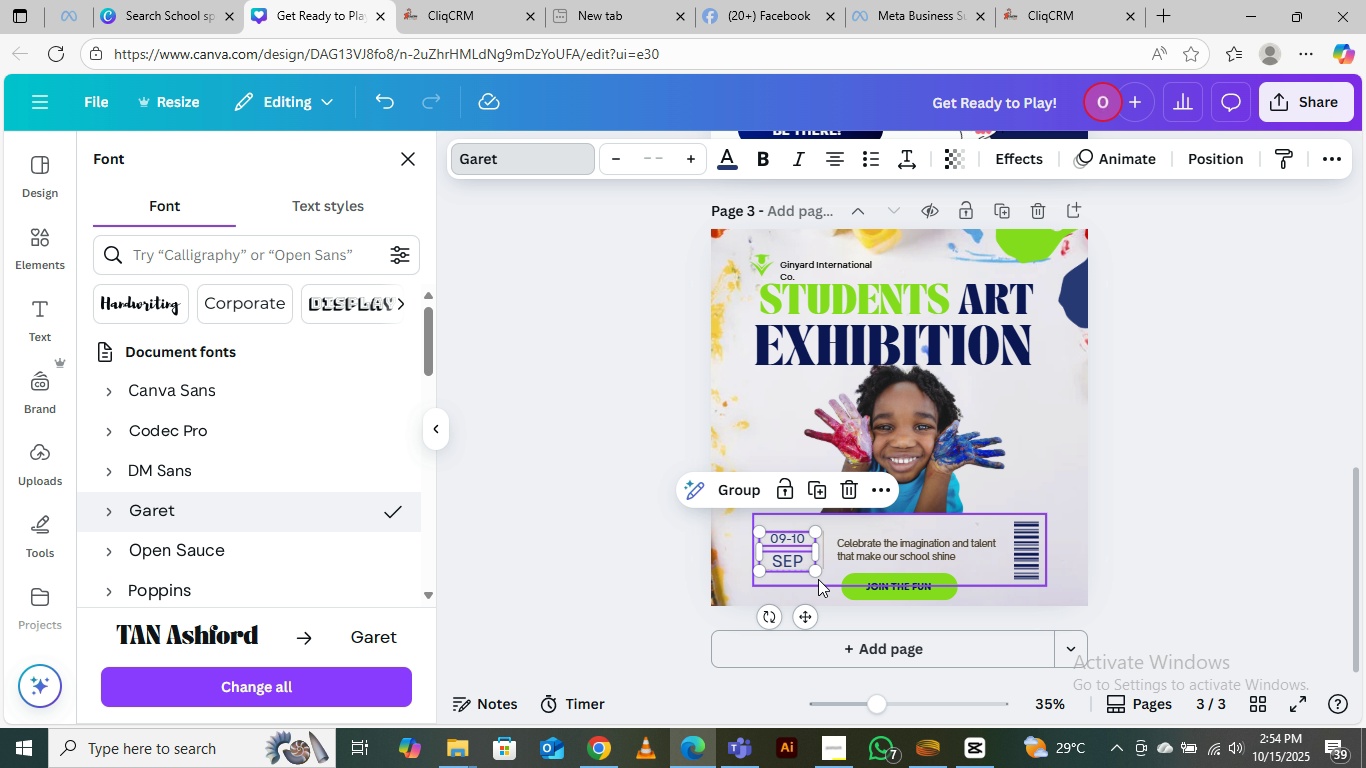 
left_click_drag(start_coordinate=[808, 571], to_coordinate=[816, 575])
 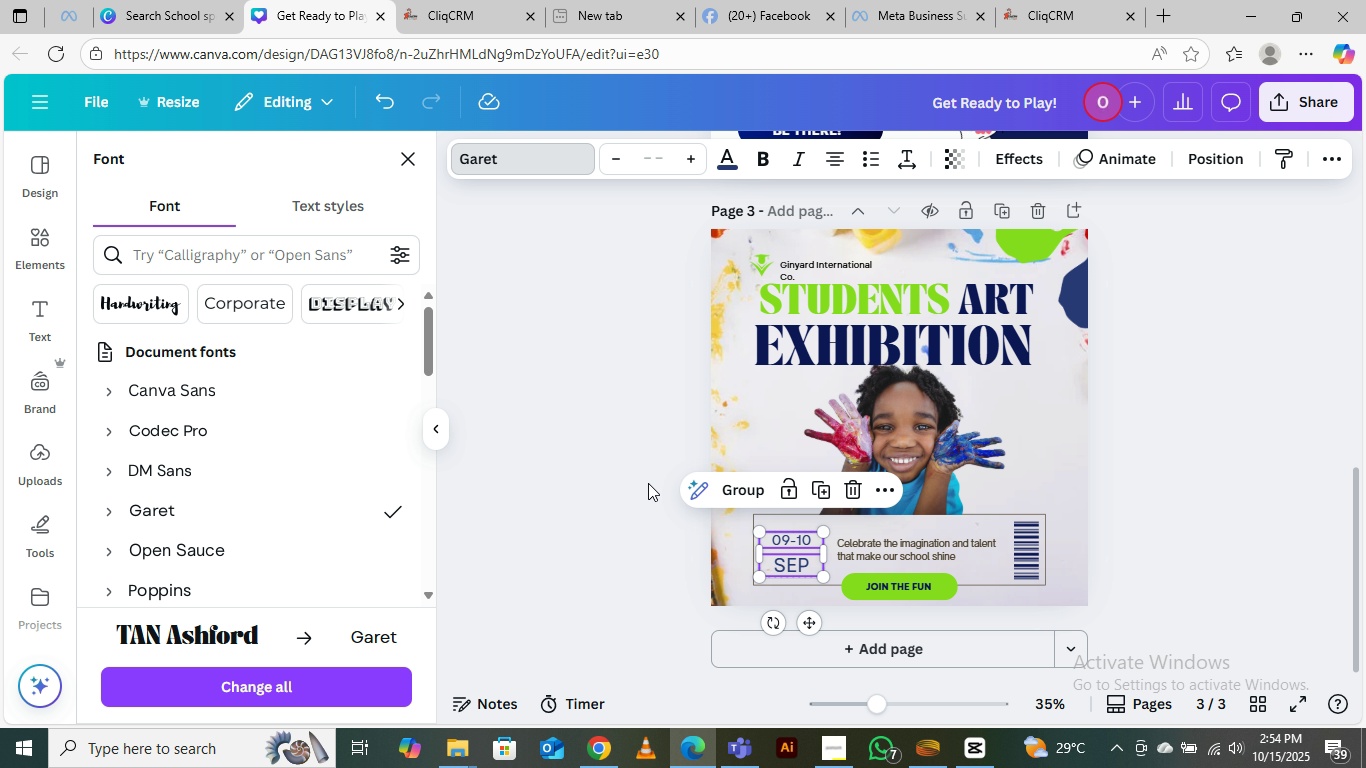 
left_click([648, 483])
 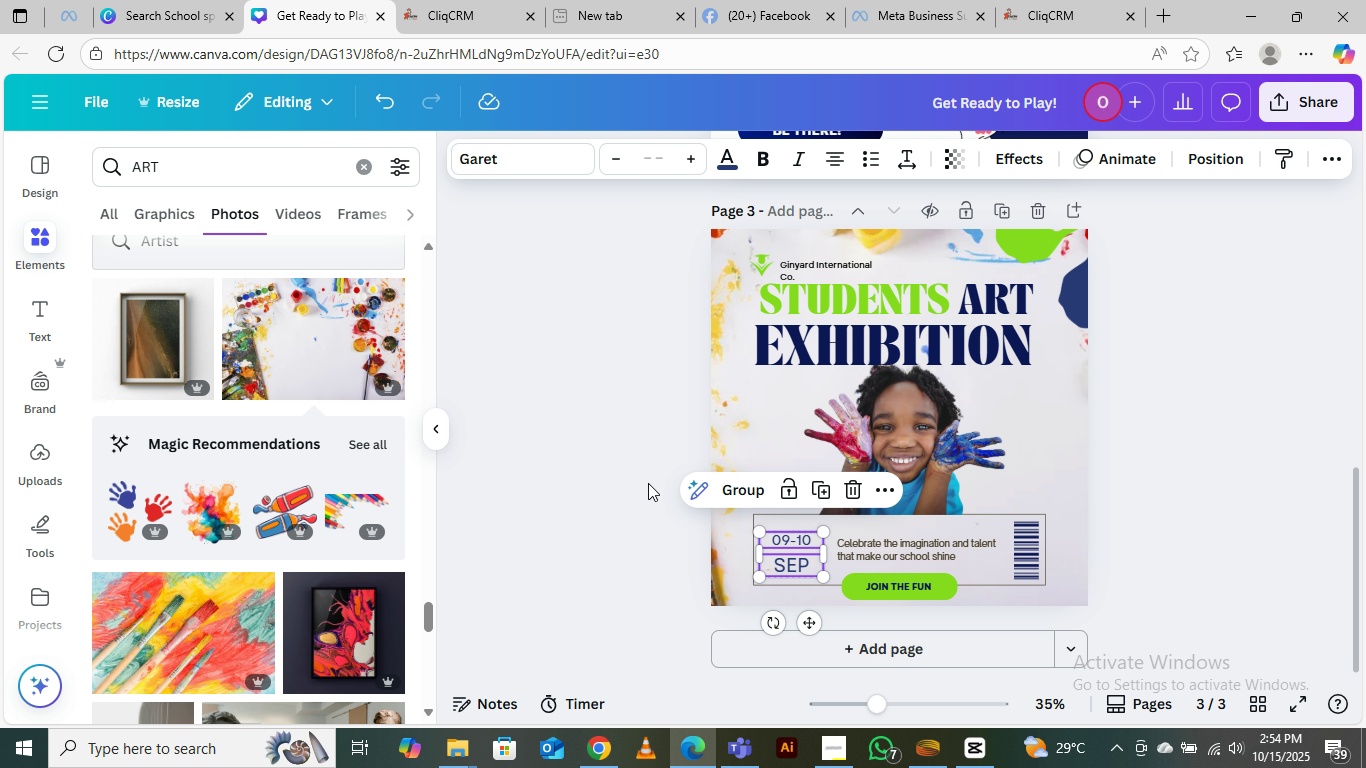 
left_click([648, 483])
 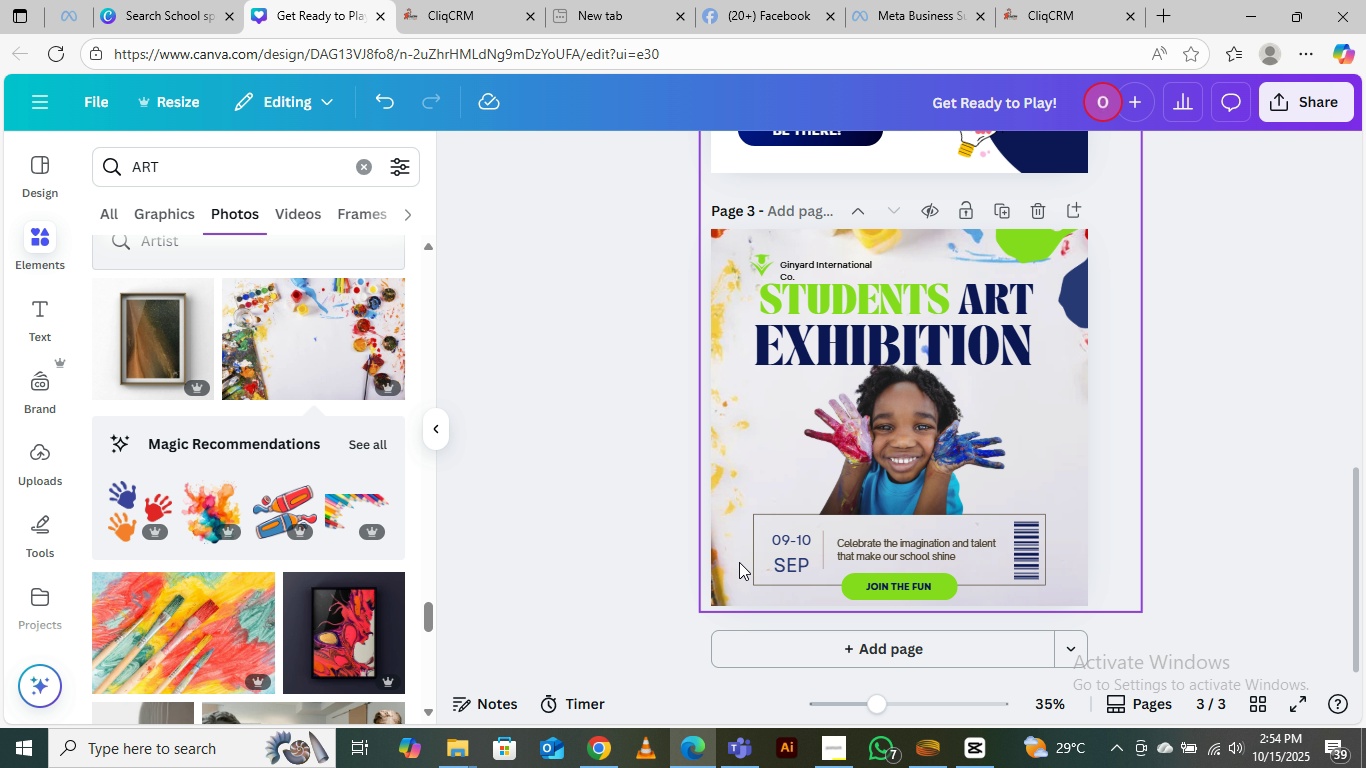 
left_click([798, 570])
 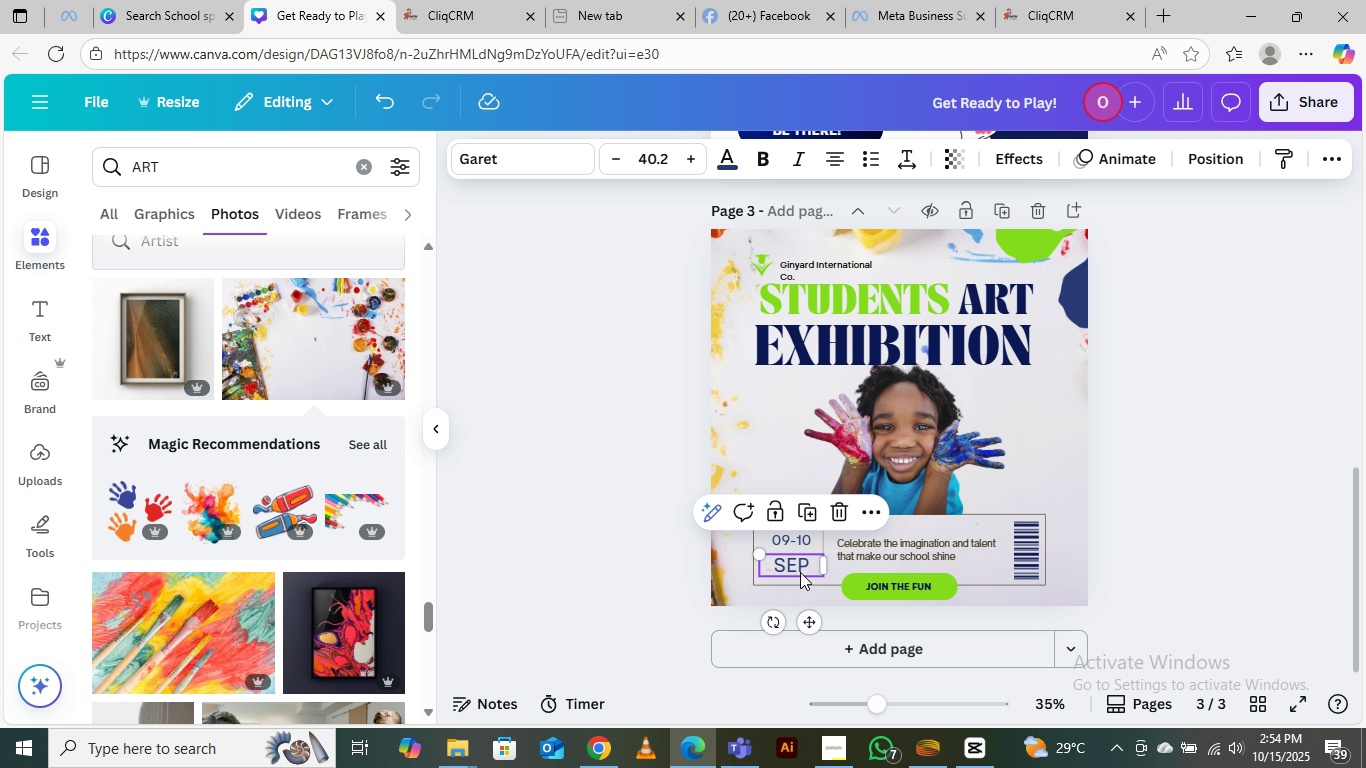 
key(ArrowUp)
 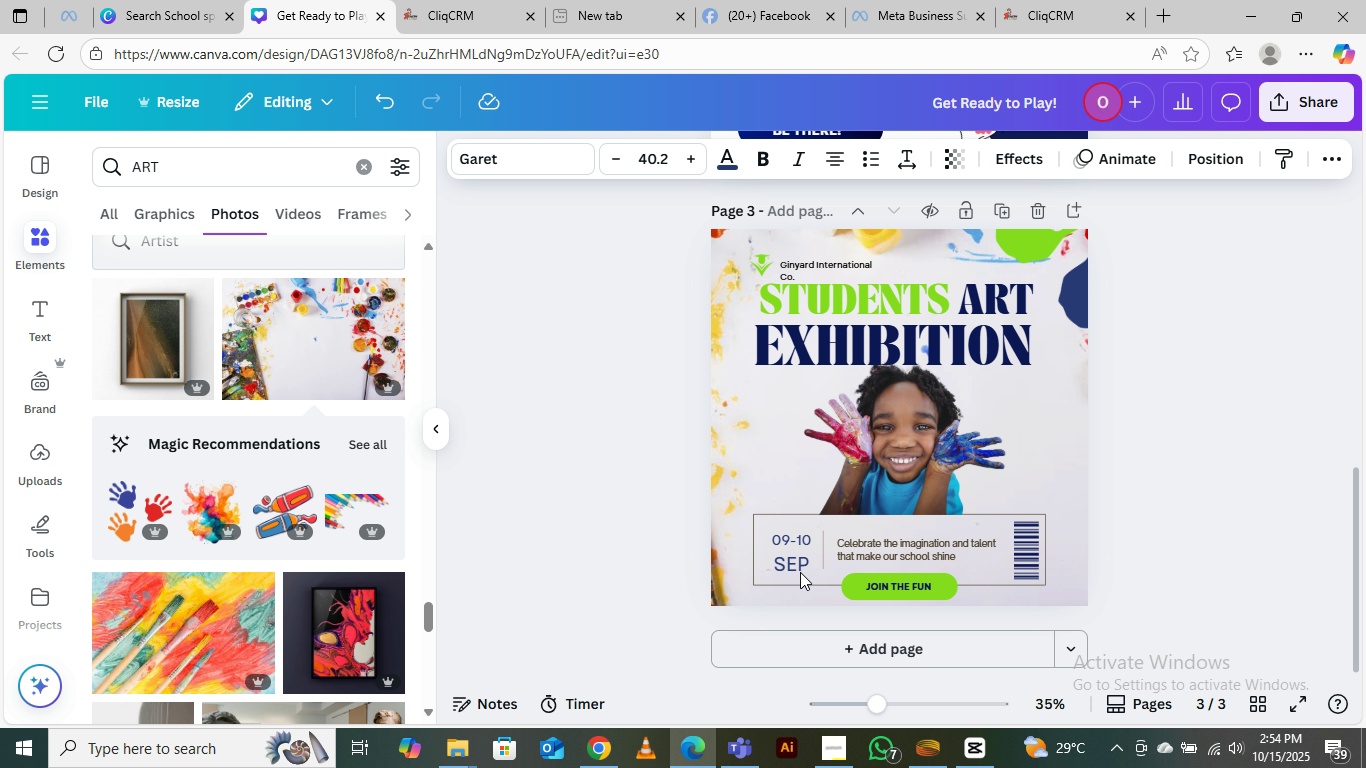 
key(ArrowUp)
 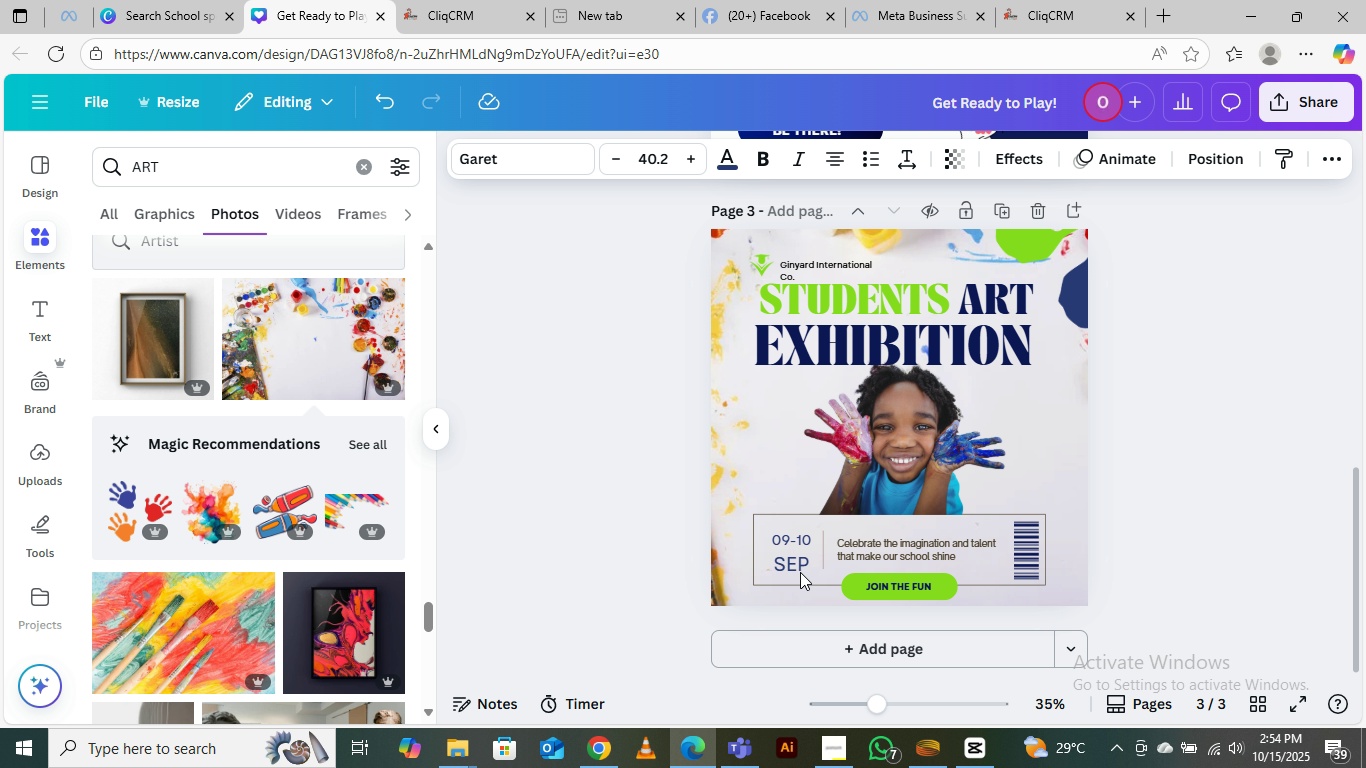 
key(ArrowUp)
 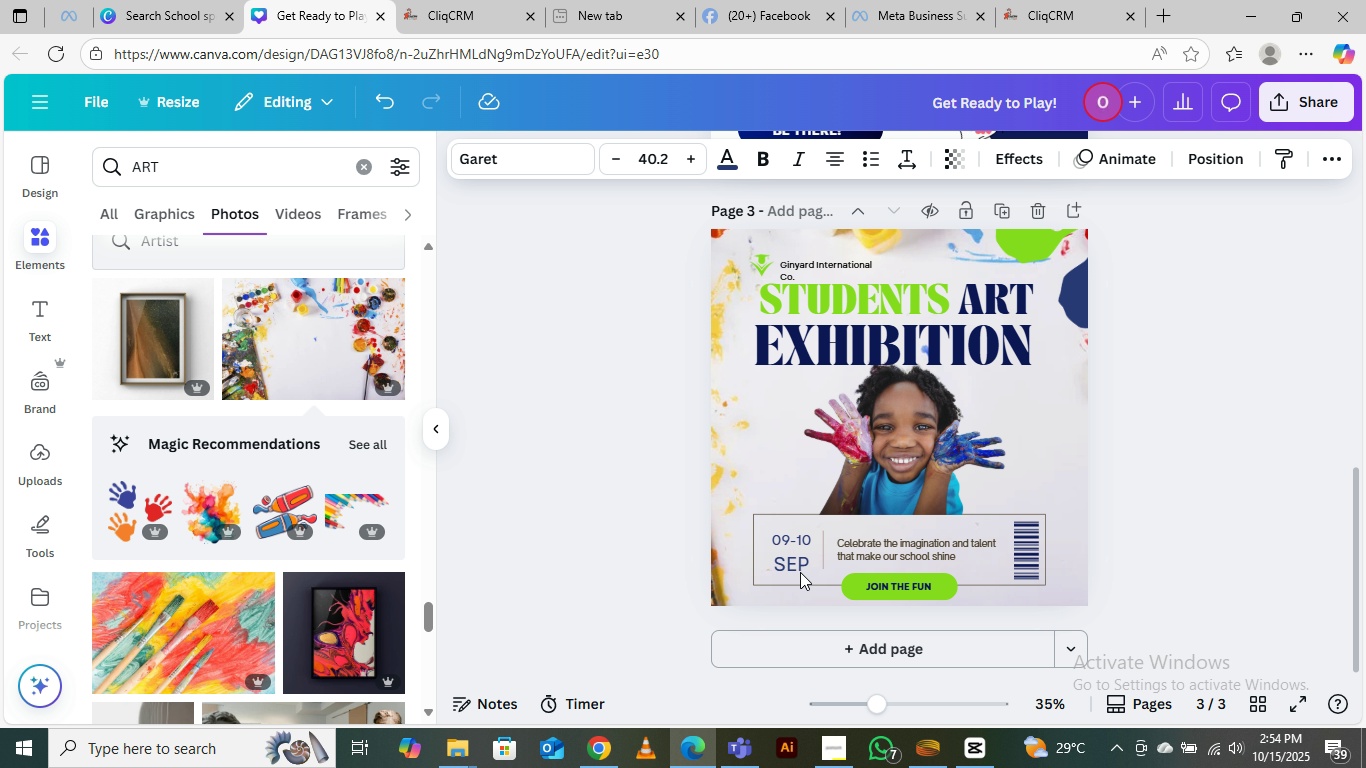 
key(ArrowUp)
 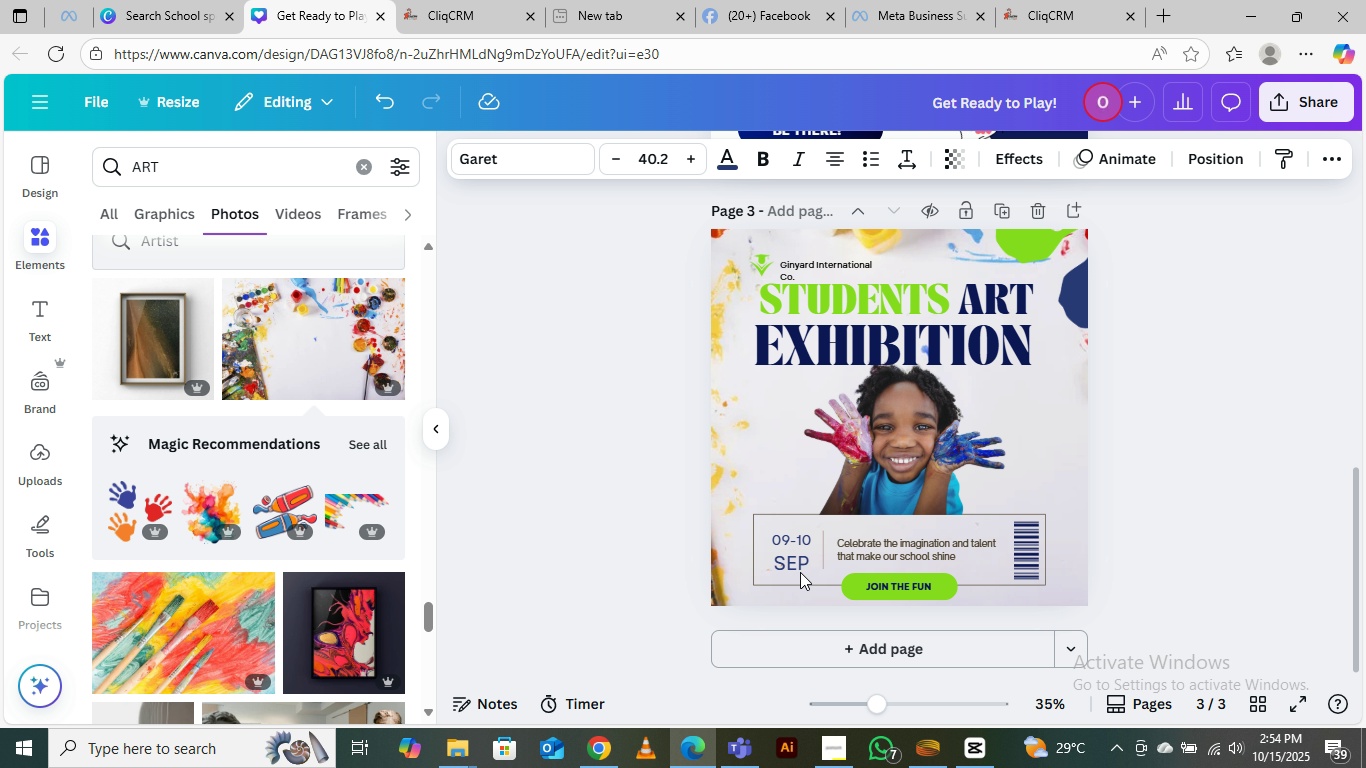 
key(ArrowUp)
 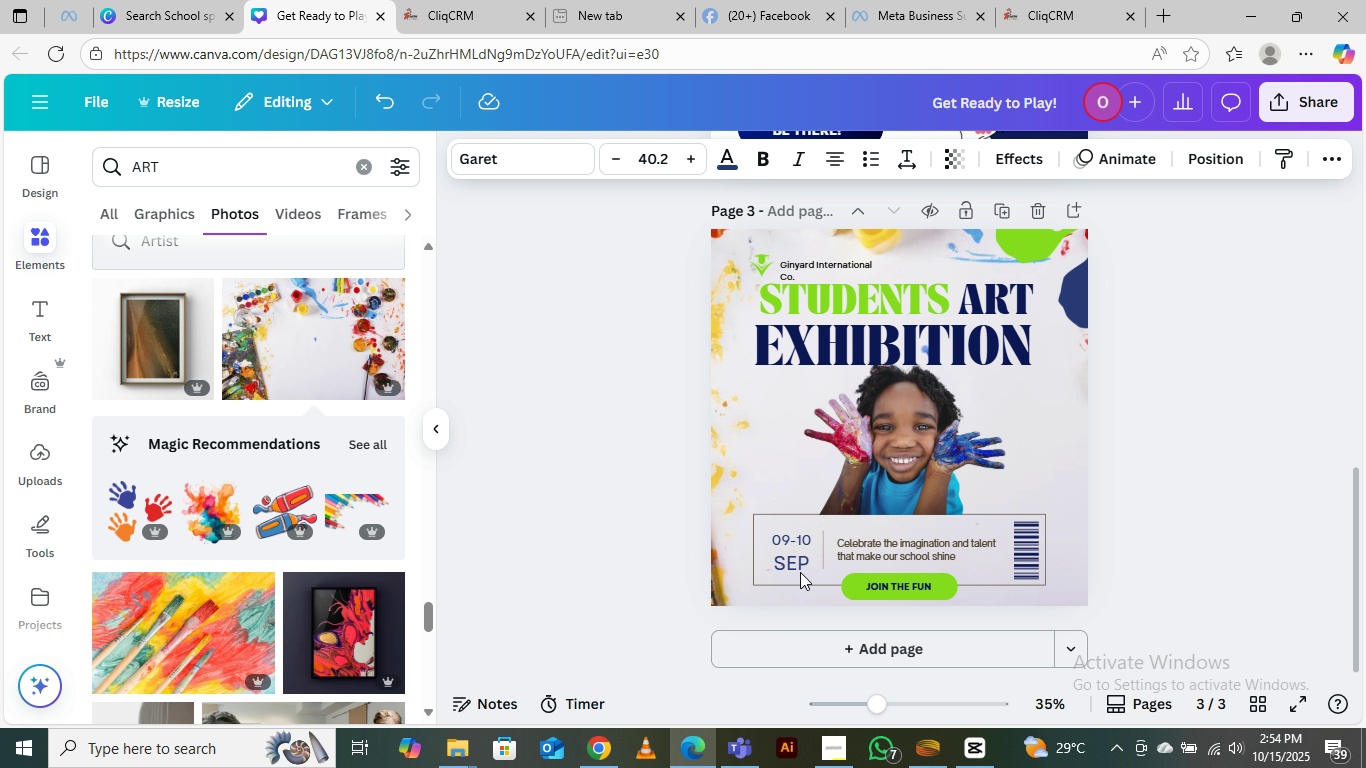 
key(ArrowUp)
 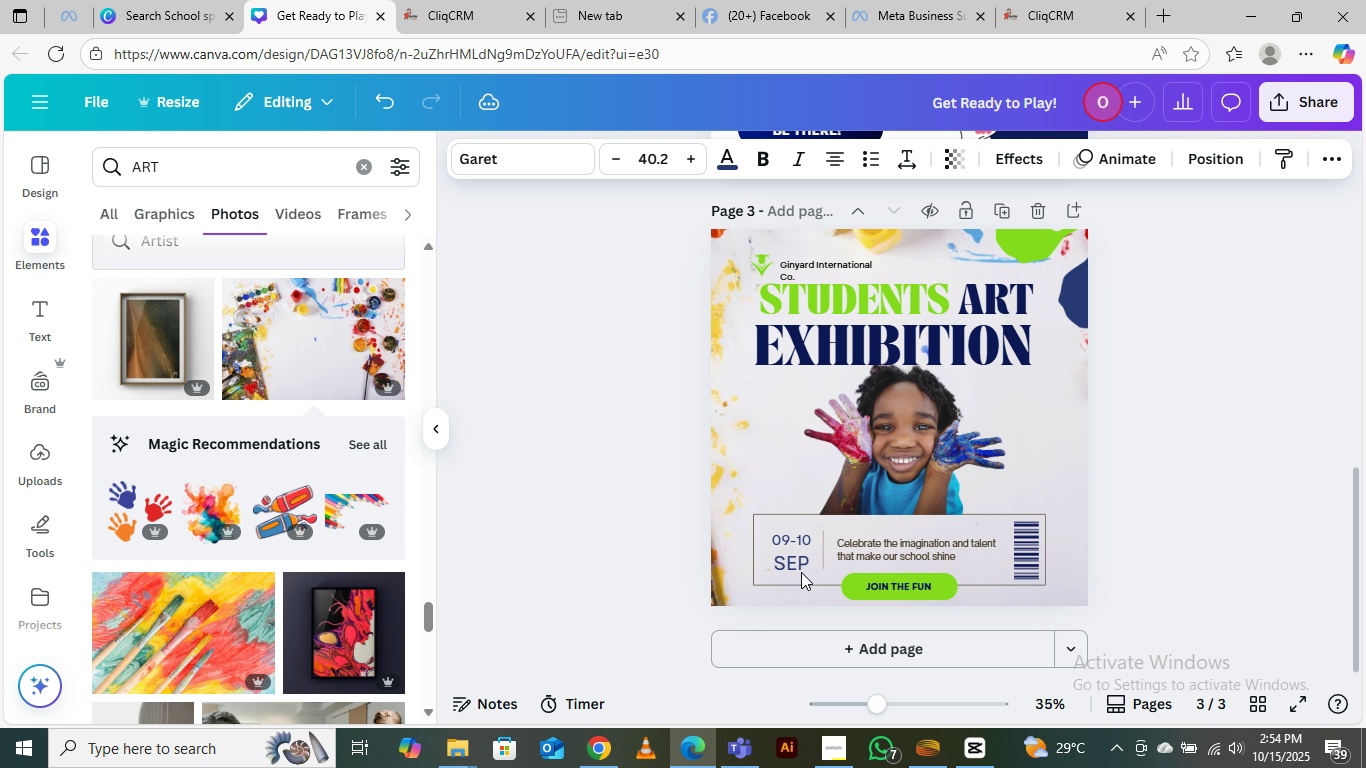 
key(ArrowUp)
 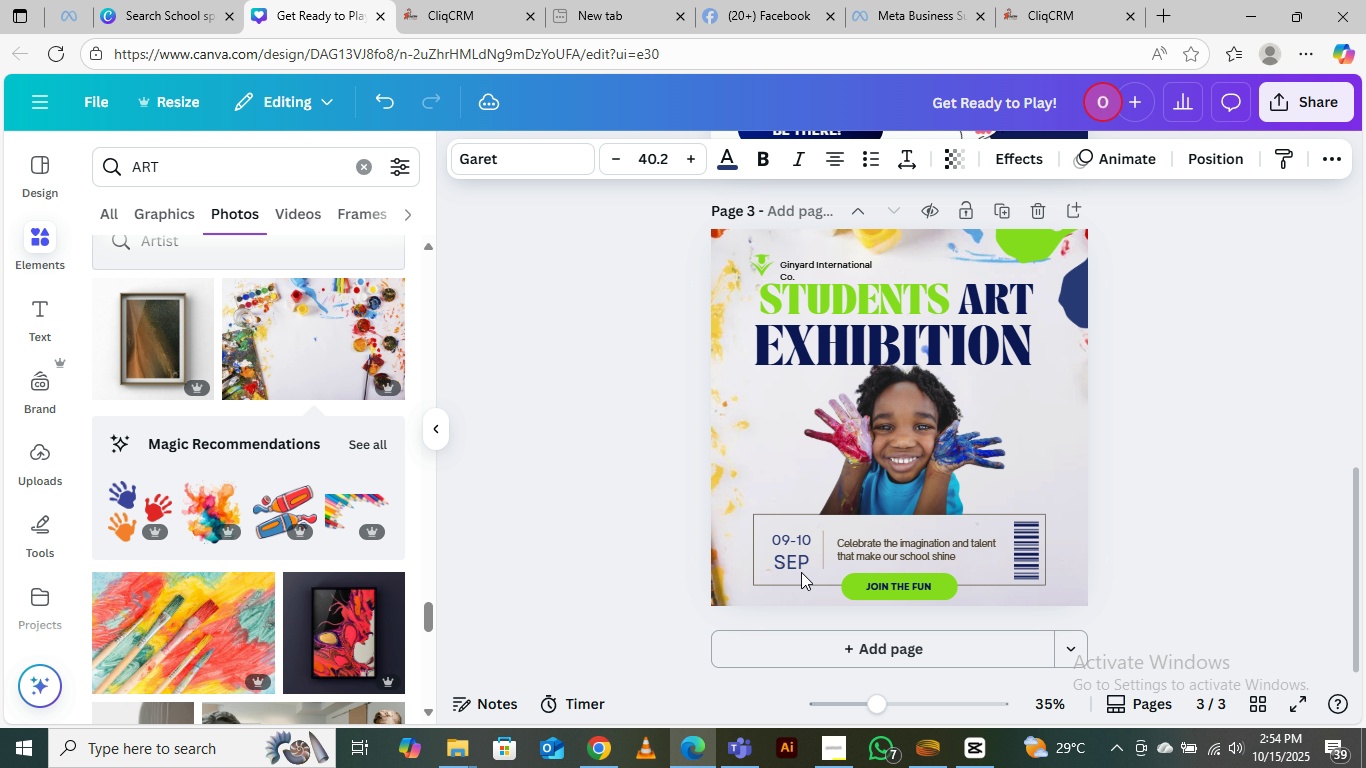 
key(ArrowUp)
 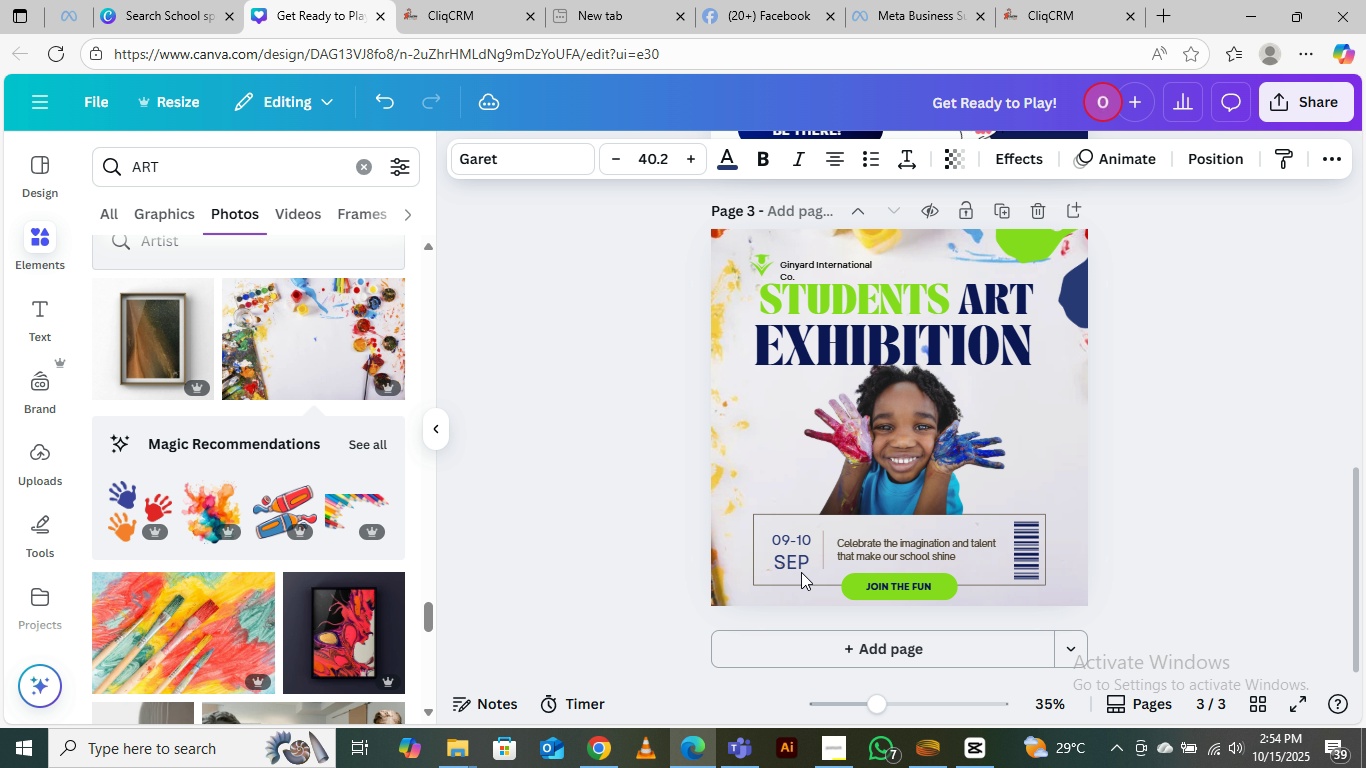 
key(ArrowUp)
 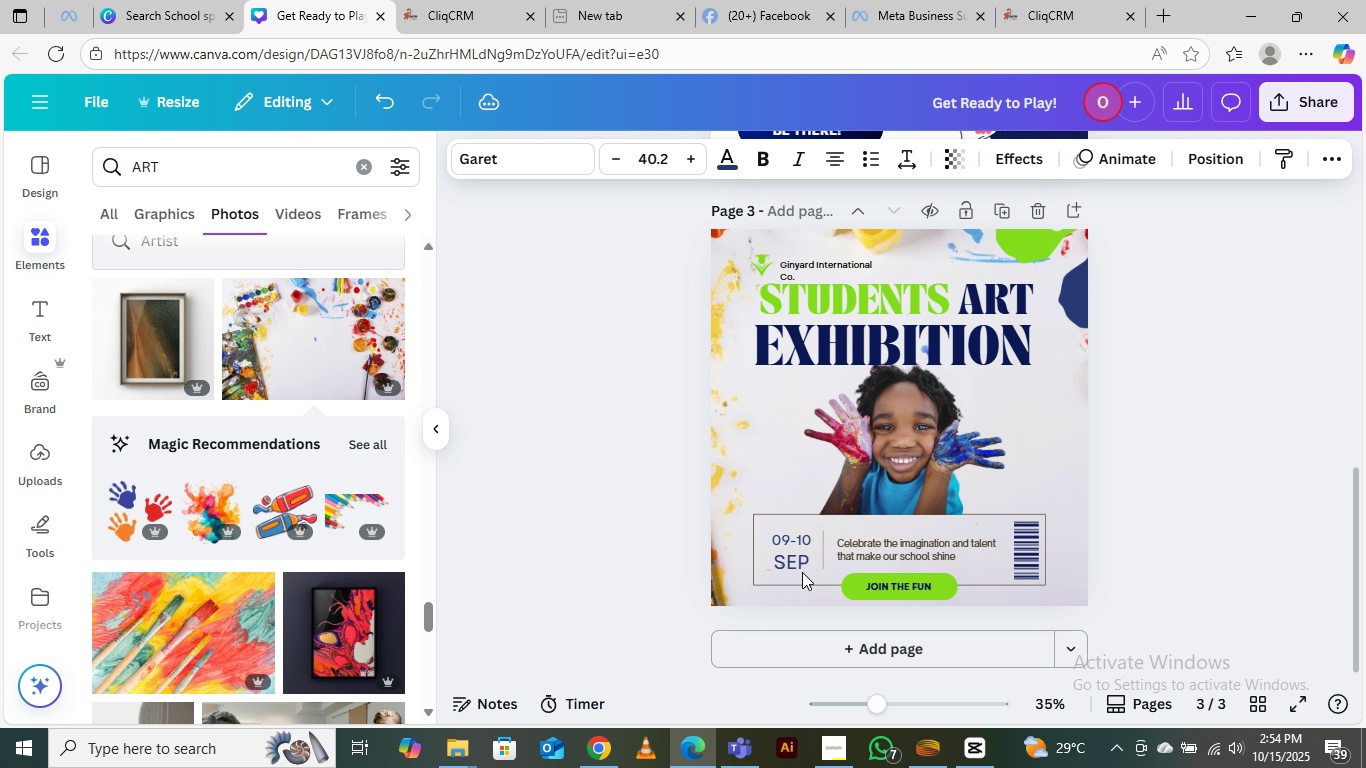 
key(ArrowUp)
 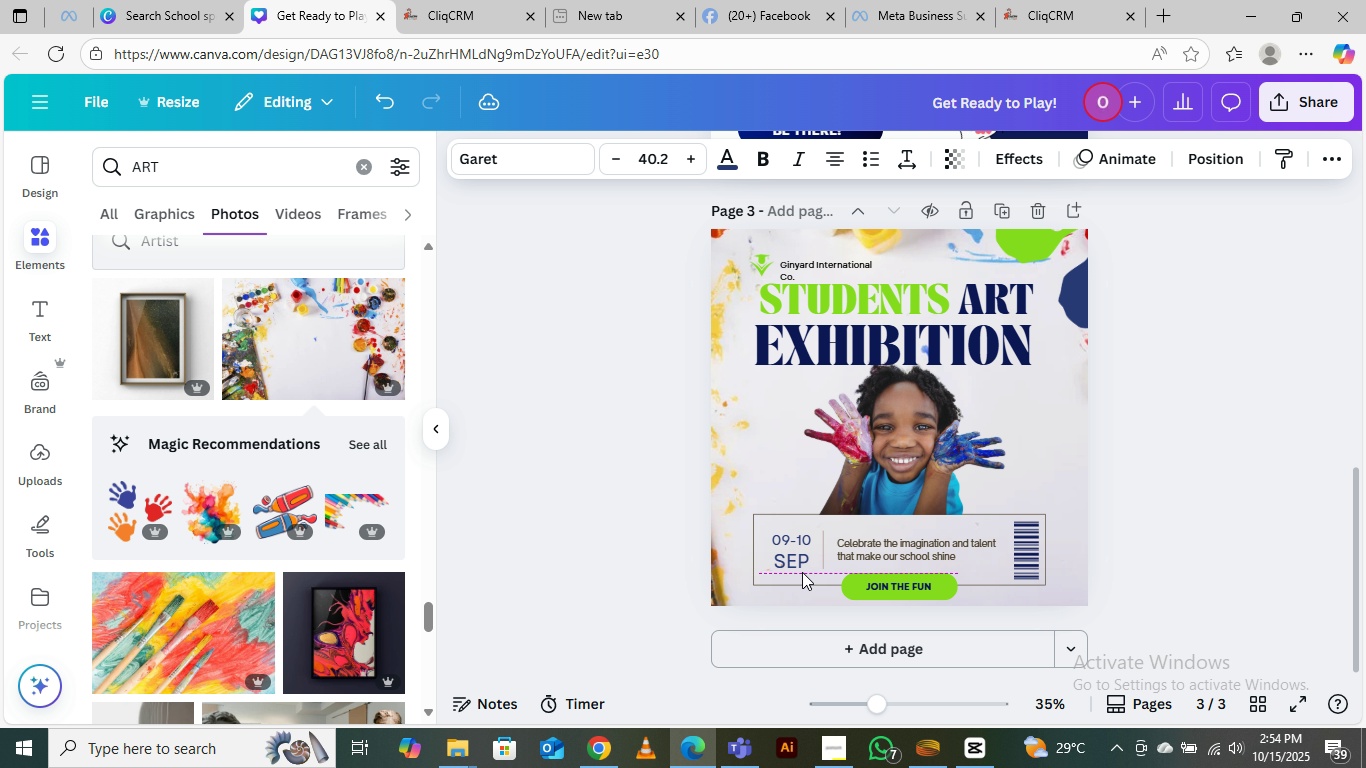 
key(ArrowUp)
 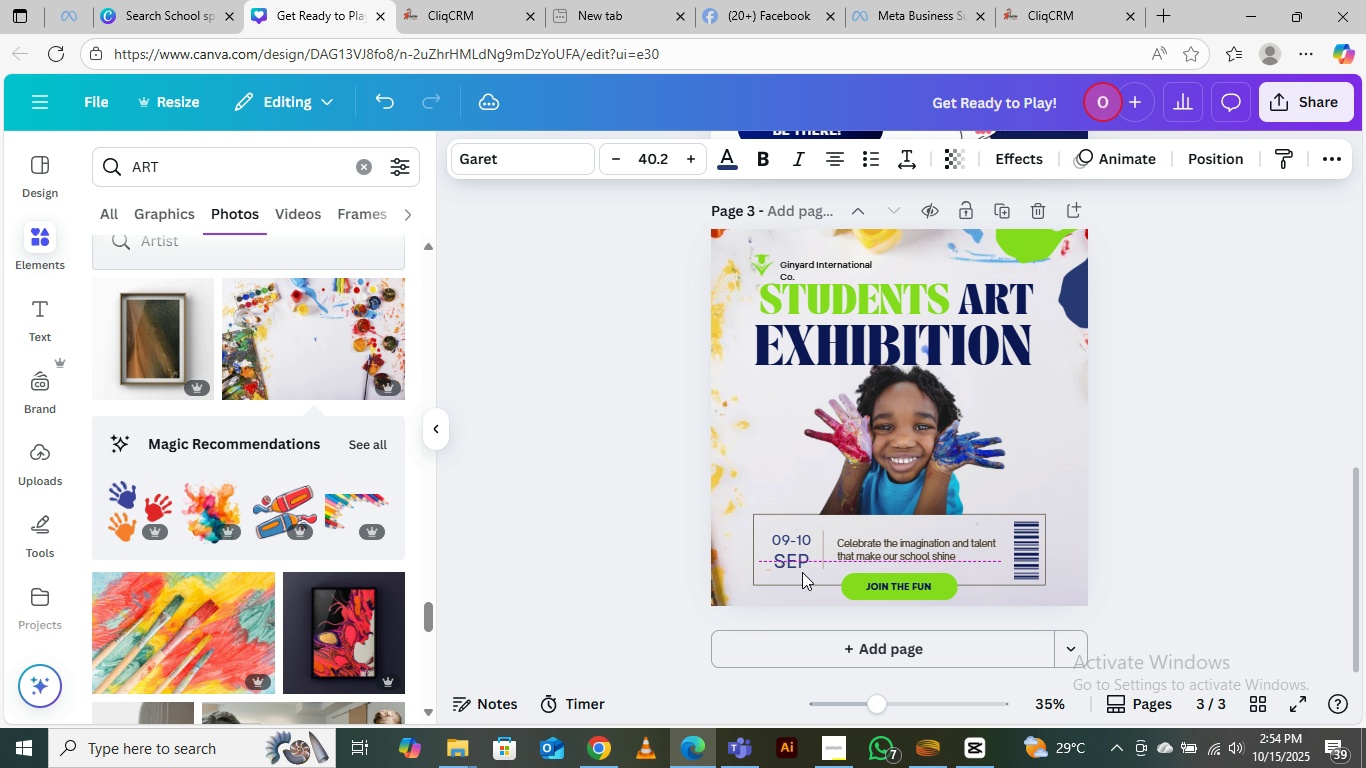 
key(ArrowUp)
 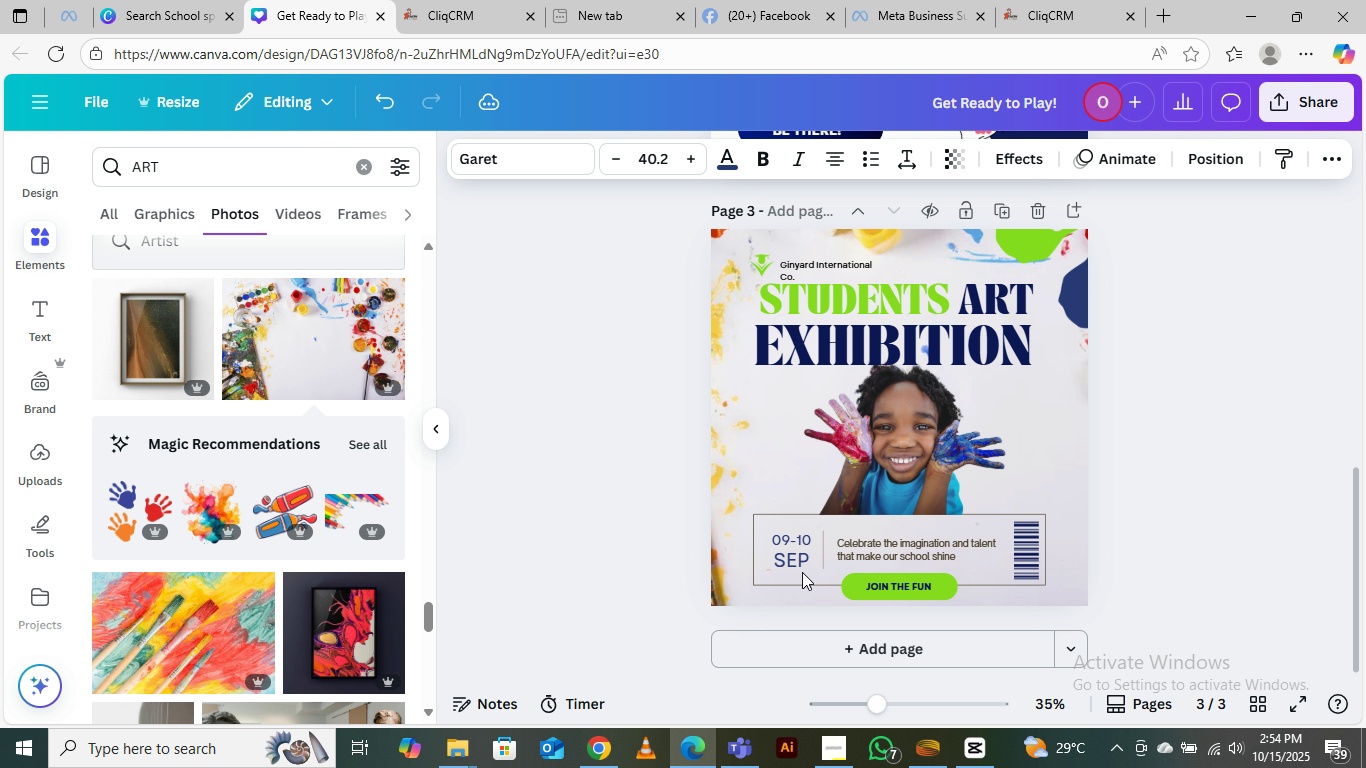 
key(ArrowUp)
 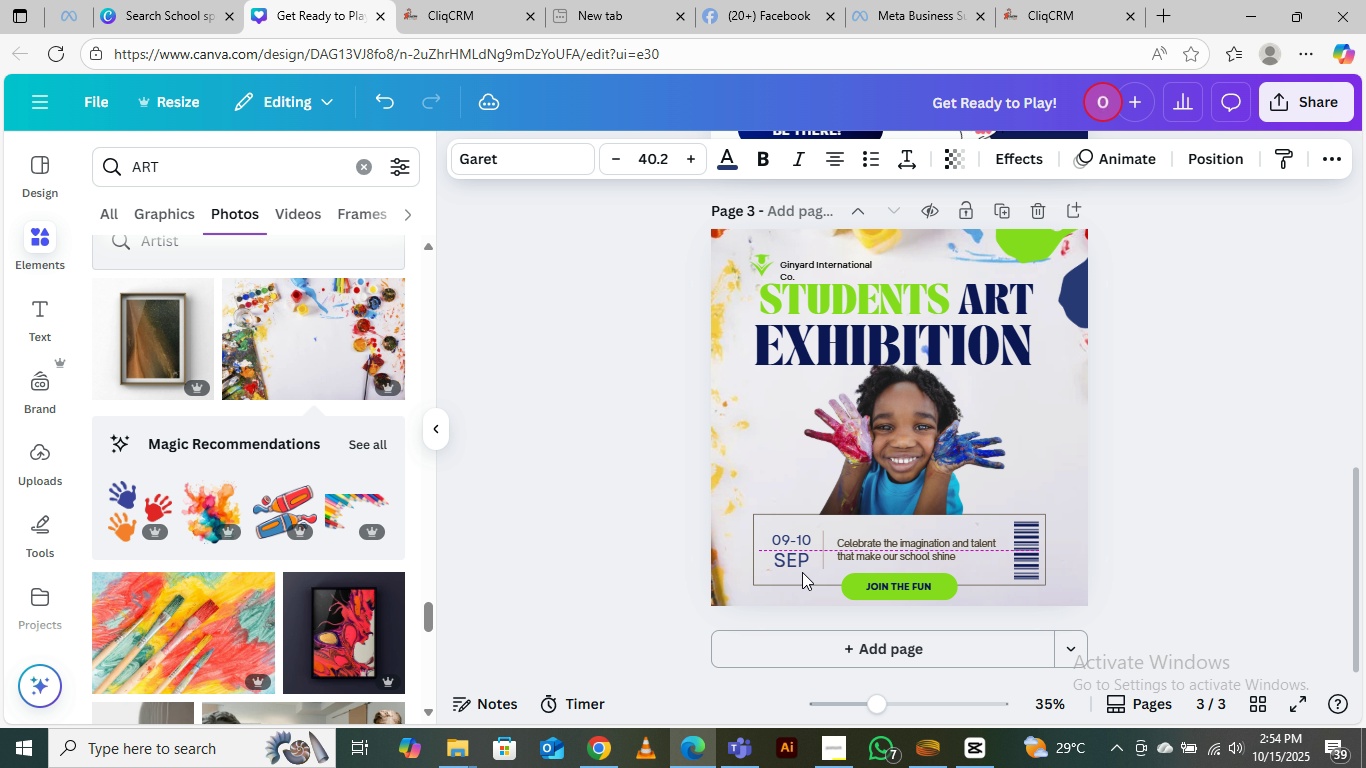 
key(ArrowUp)
 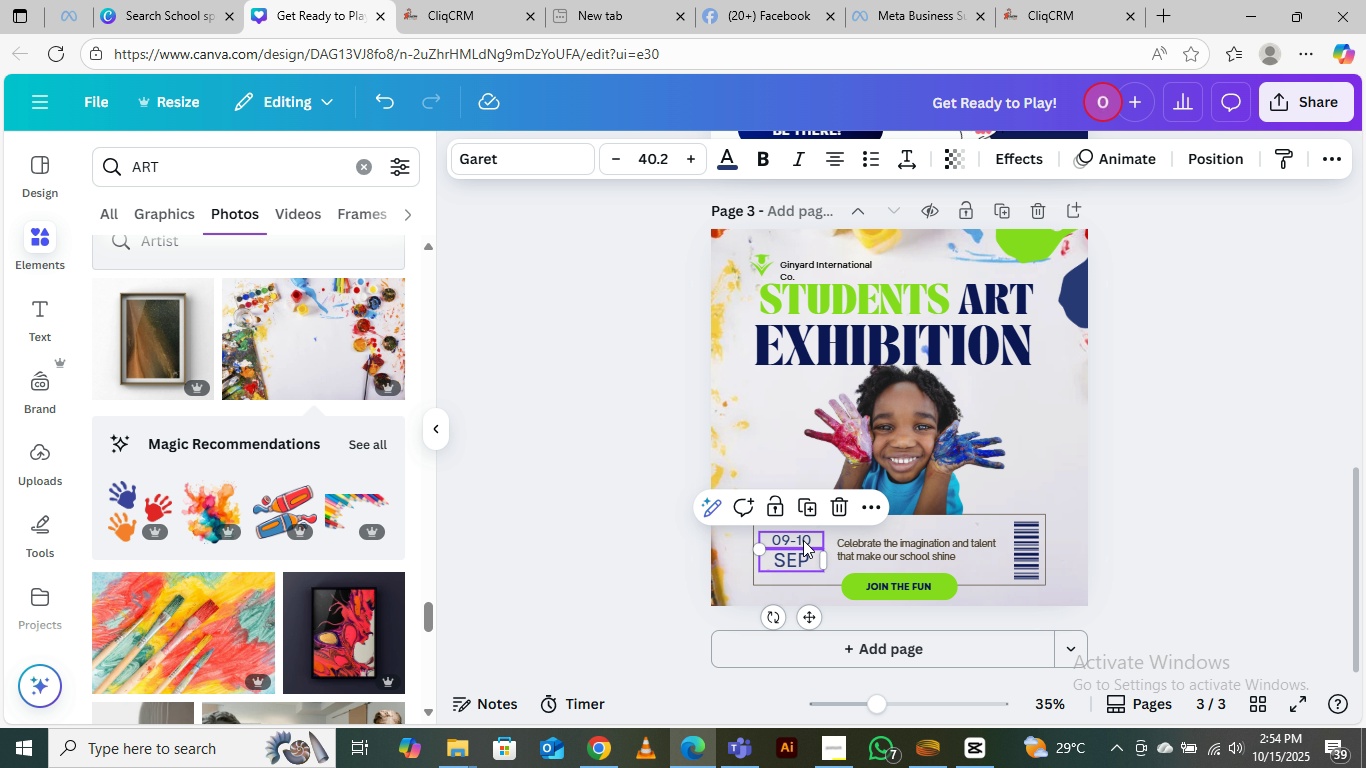 
hold_key(key=ShiftLeft, duration=0.57)
left_click([803, 540])
 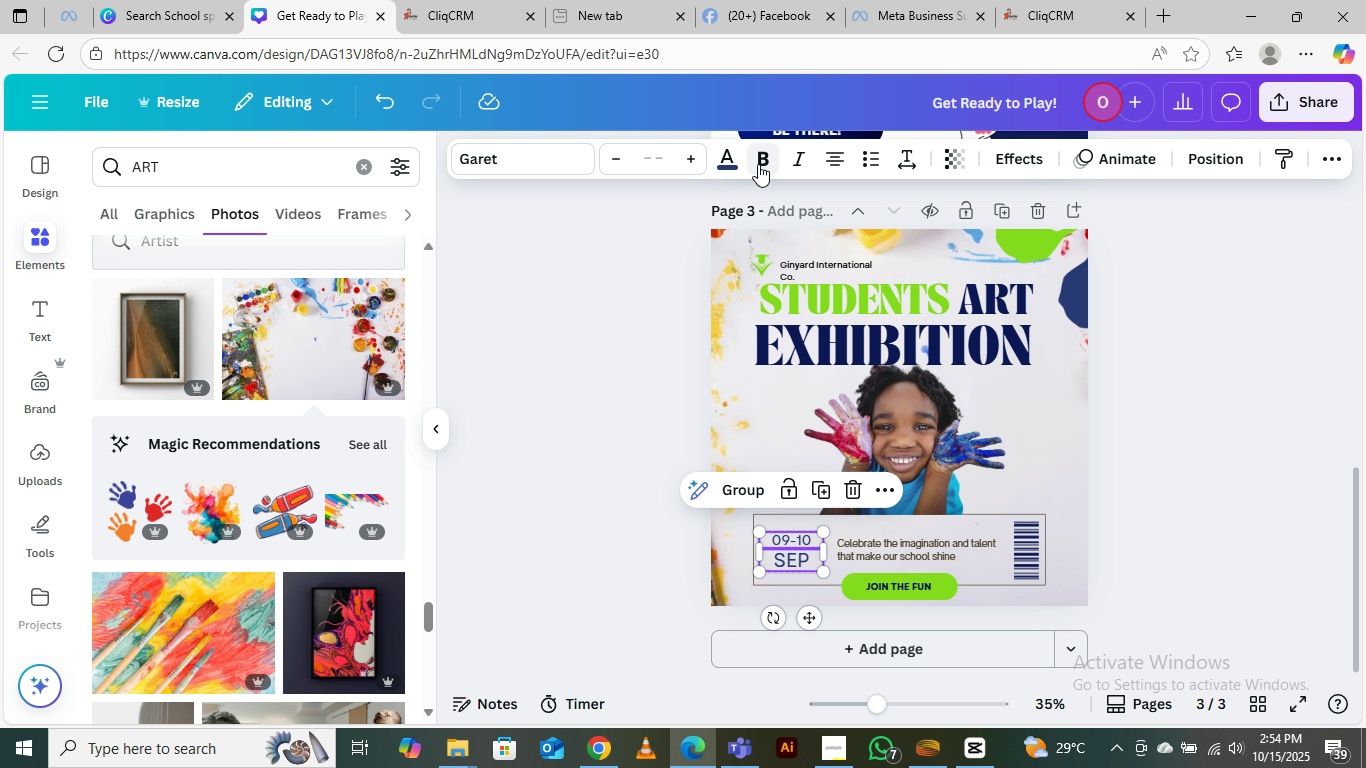 
left_click([758, 167])
 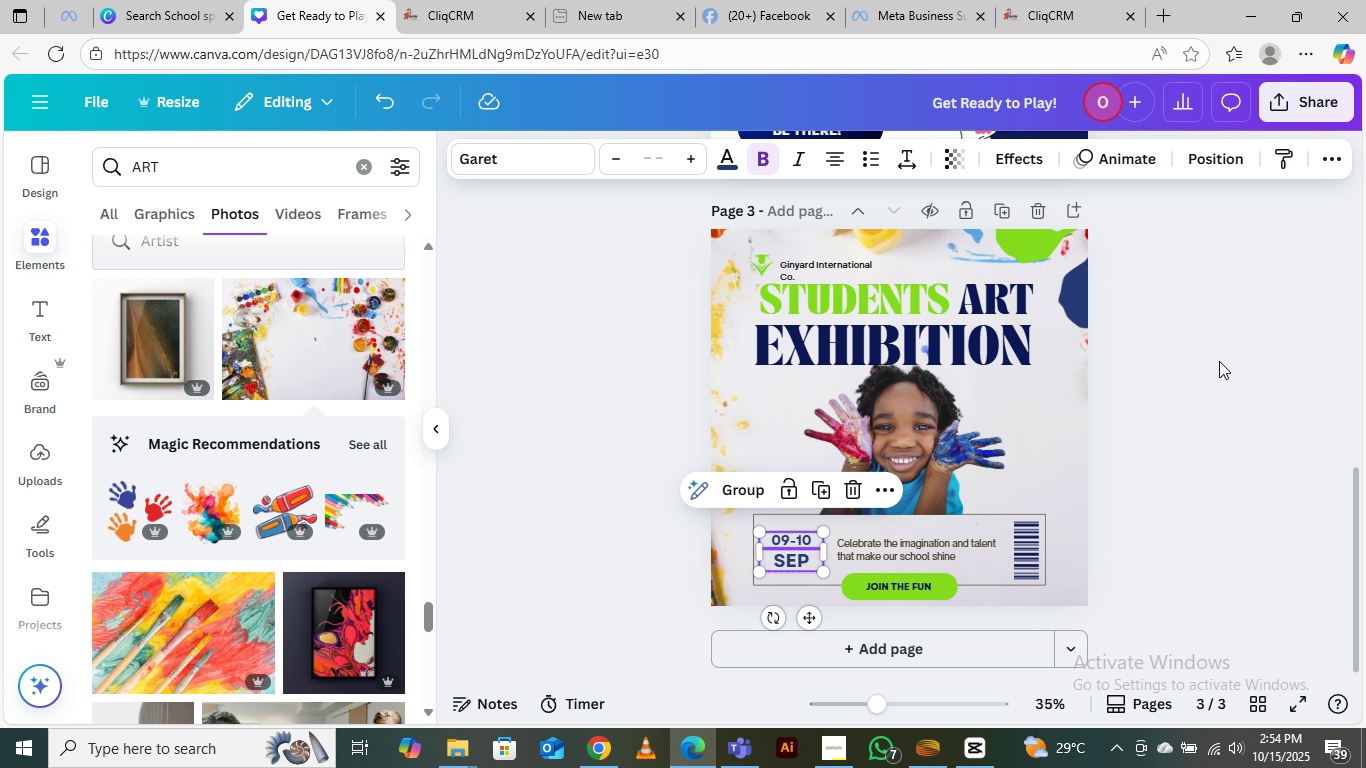 
left_click([1219, 361])
 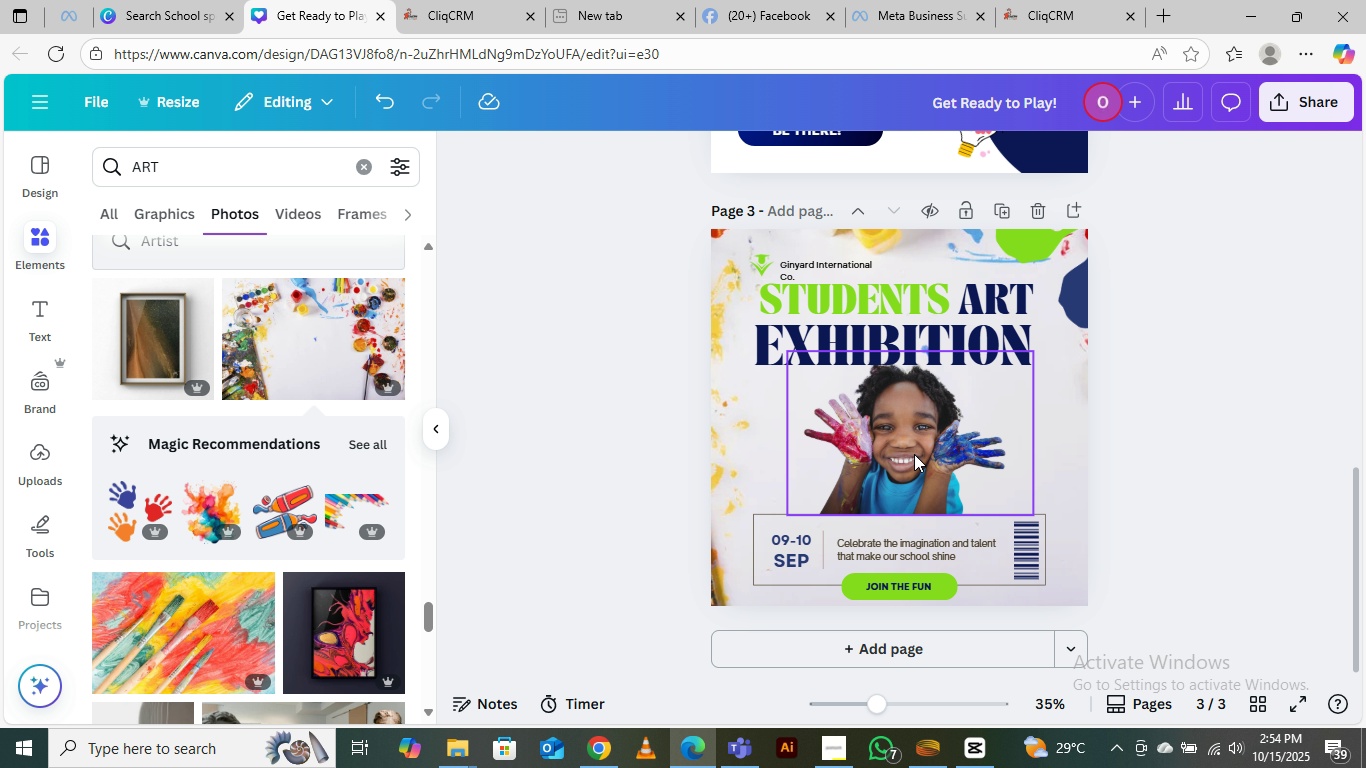 
scroll: coordinate [885, 471], scroll_direction: down, amount: 4.0
 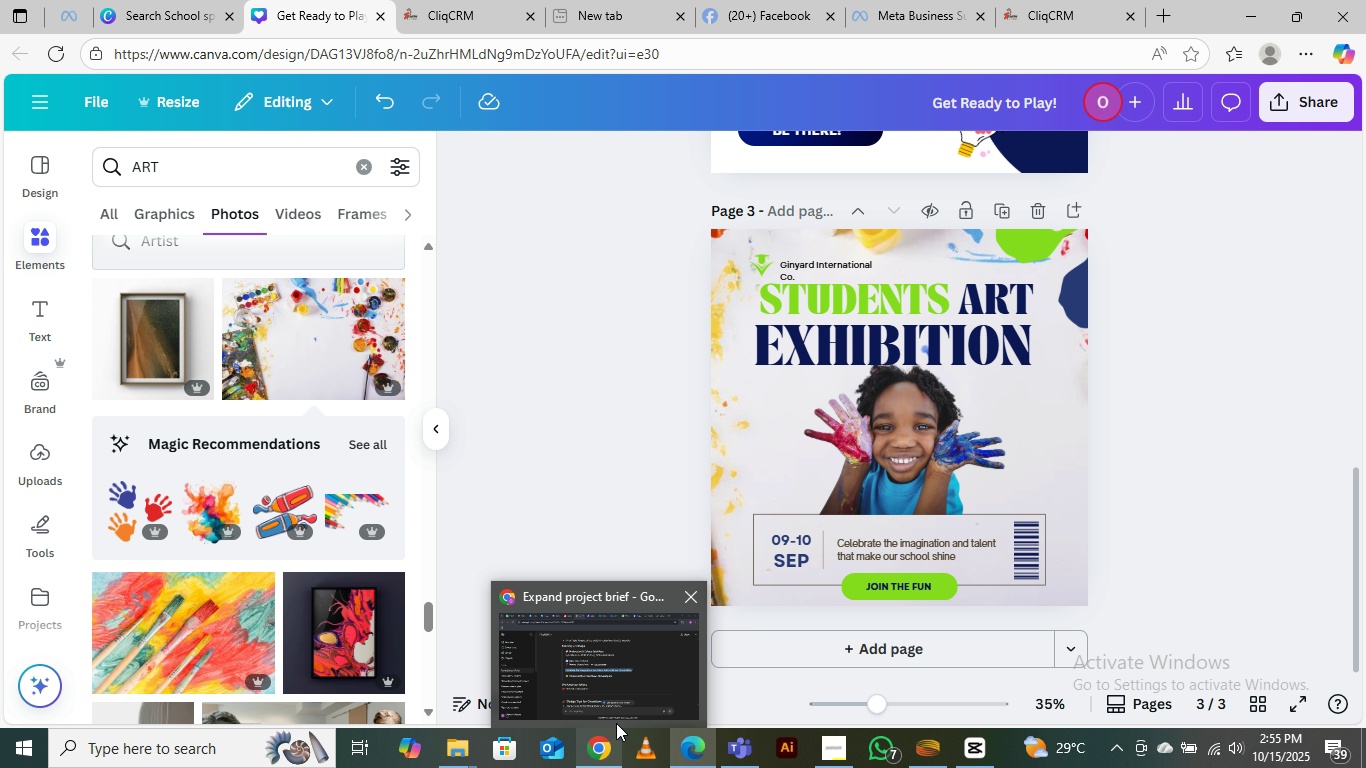 
left_click([650, 640])
 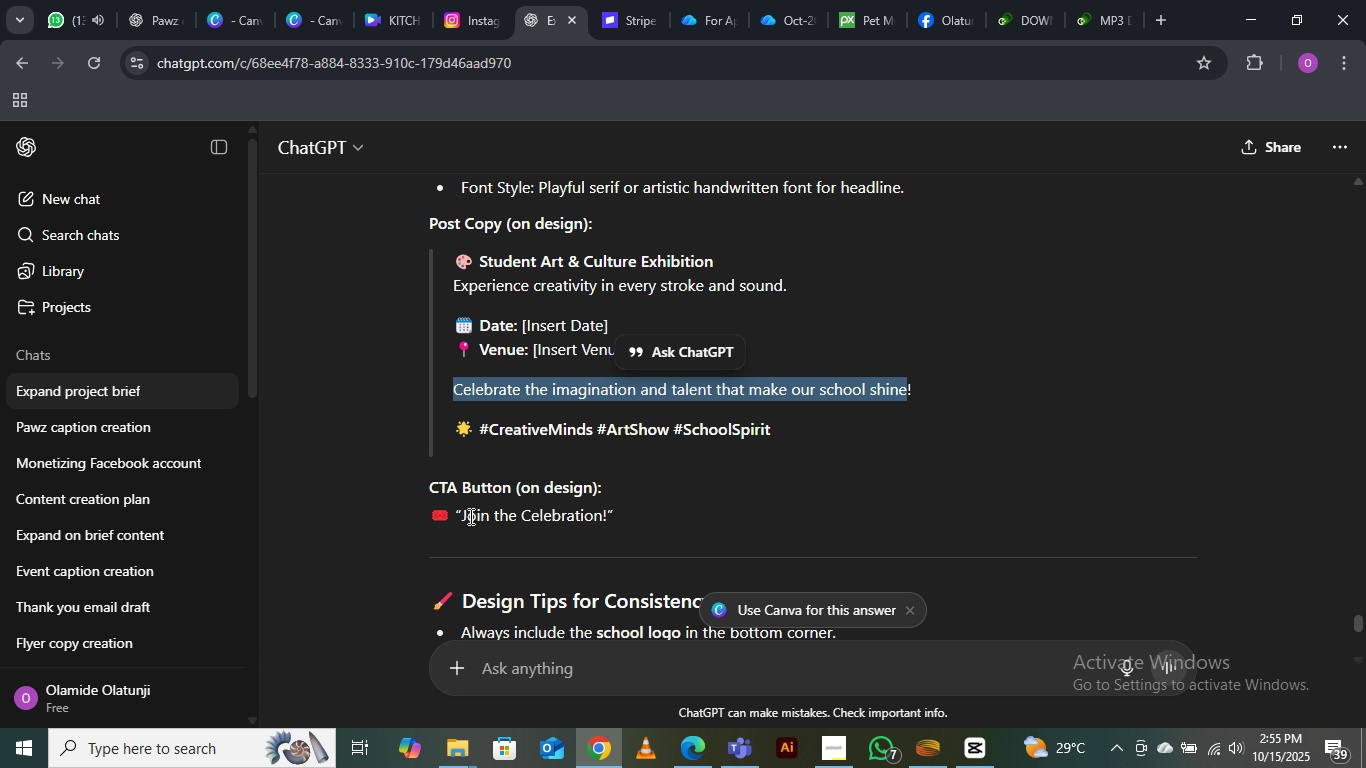 
left_click_drag(start_coordinate=[462, 515], to_coordinate=[600, 518])
 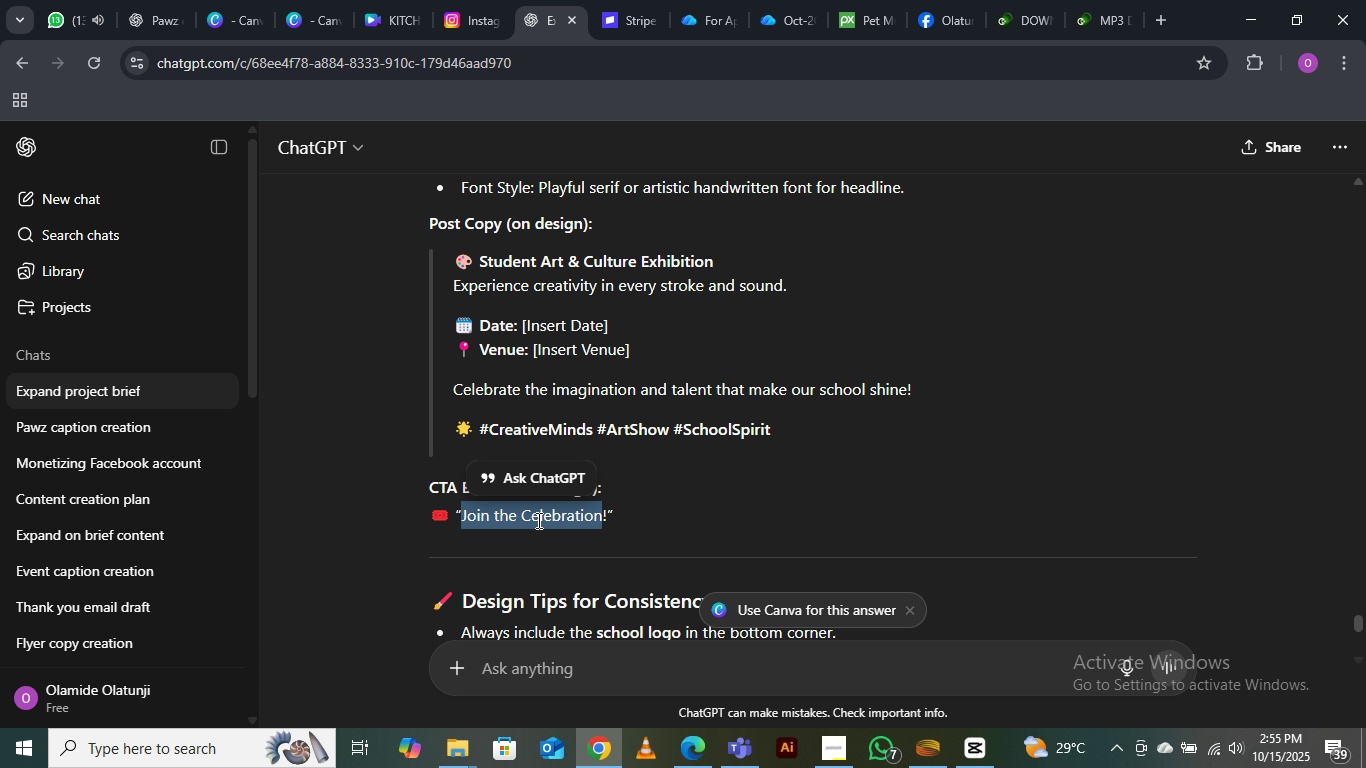 
right_click([537, 520])
 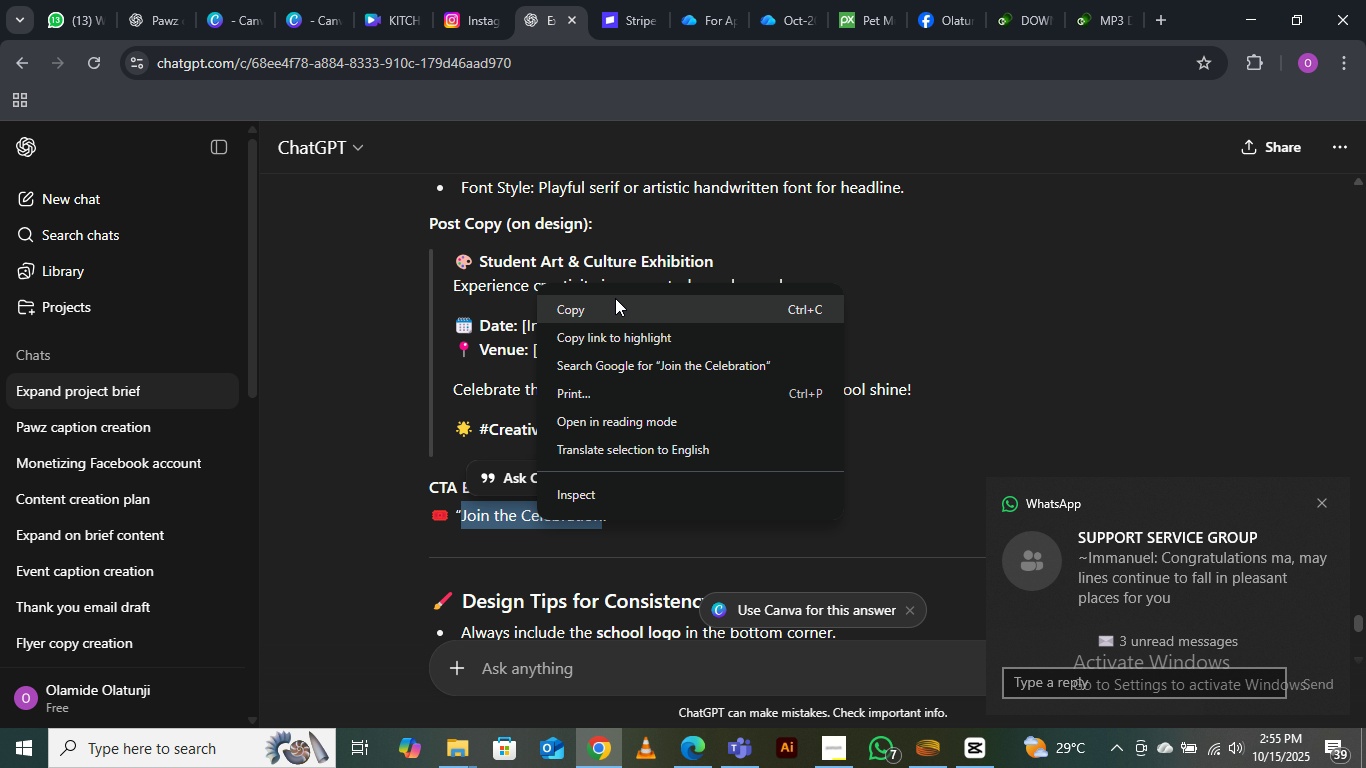 
left_click([618, 298])
 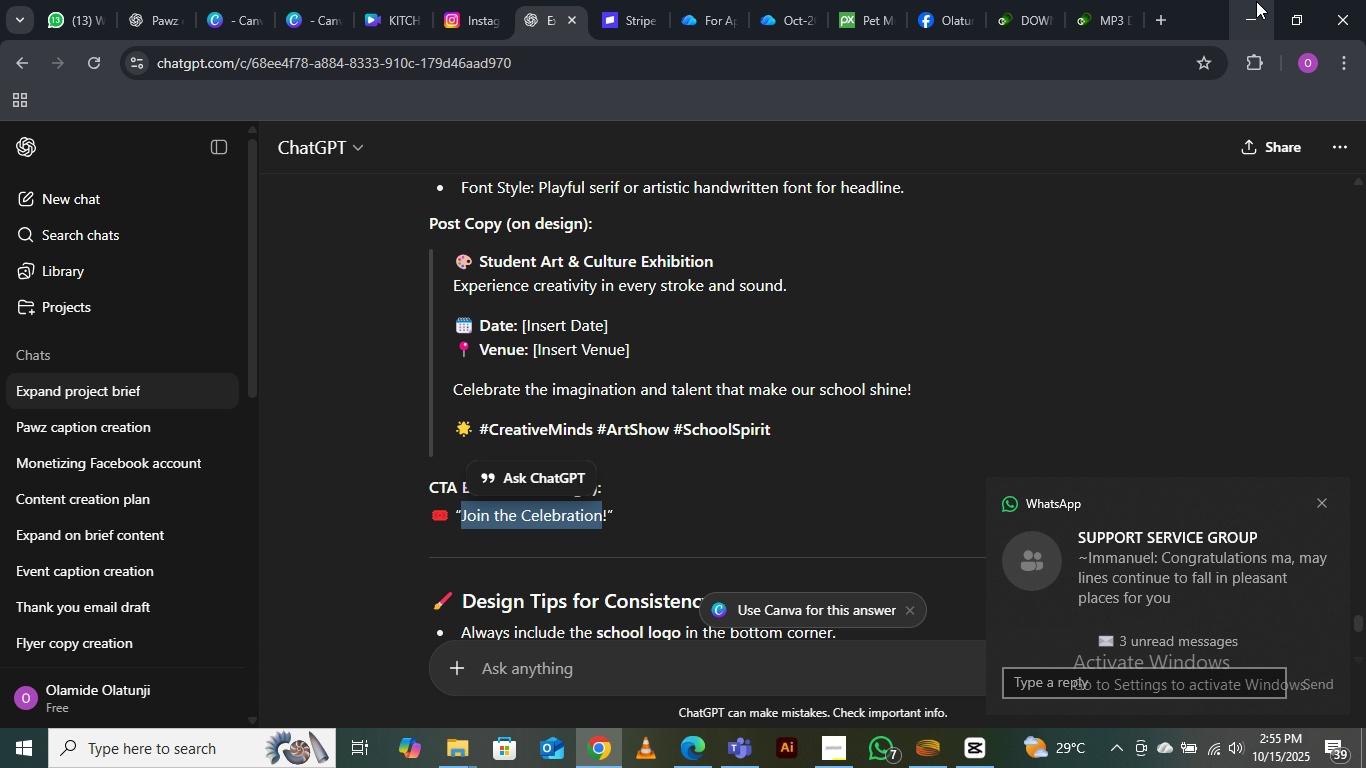 
left_click([1262, 1])
 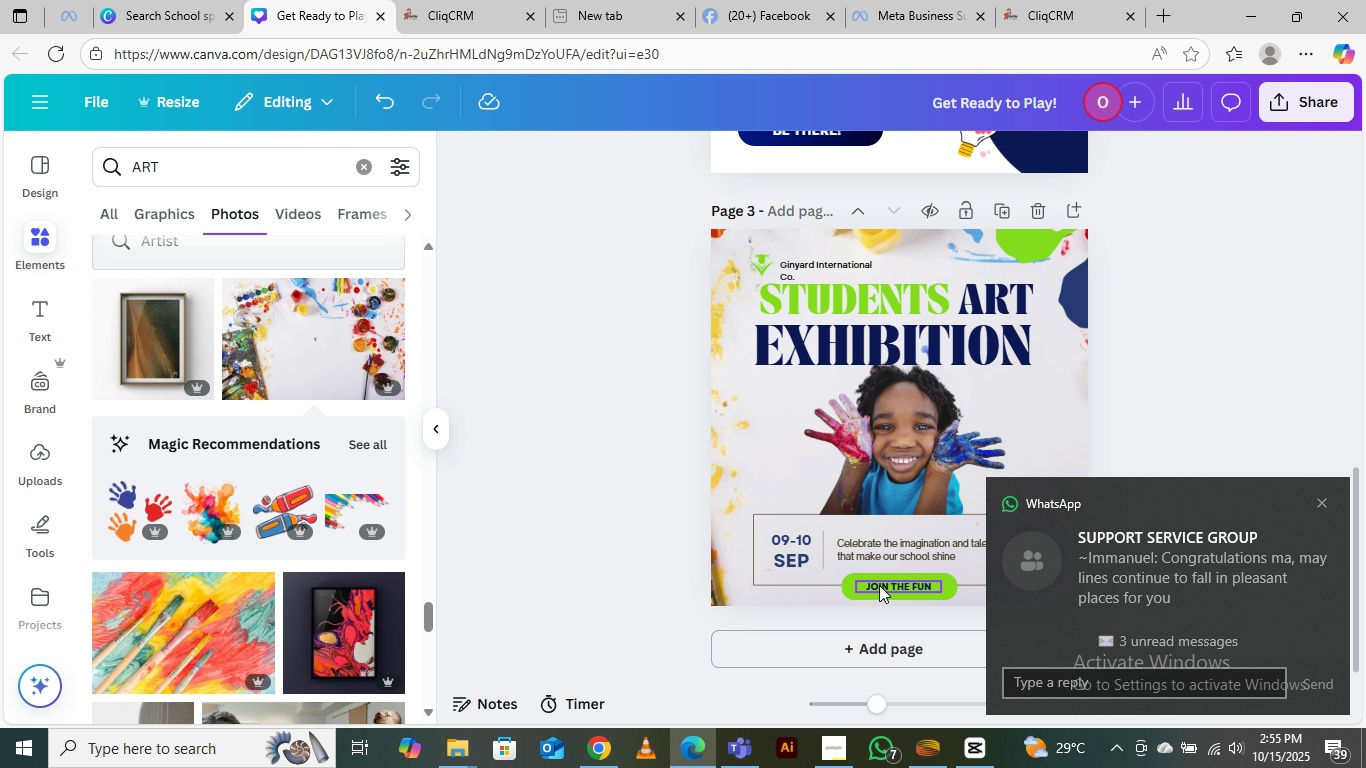 
double_click([879, 585])
 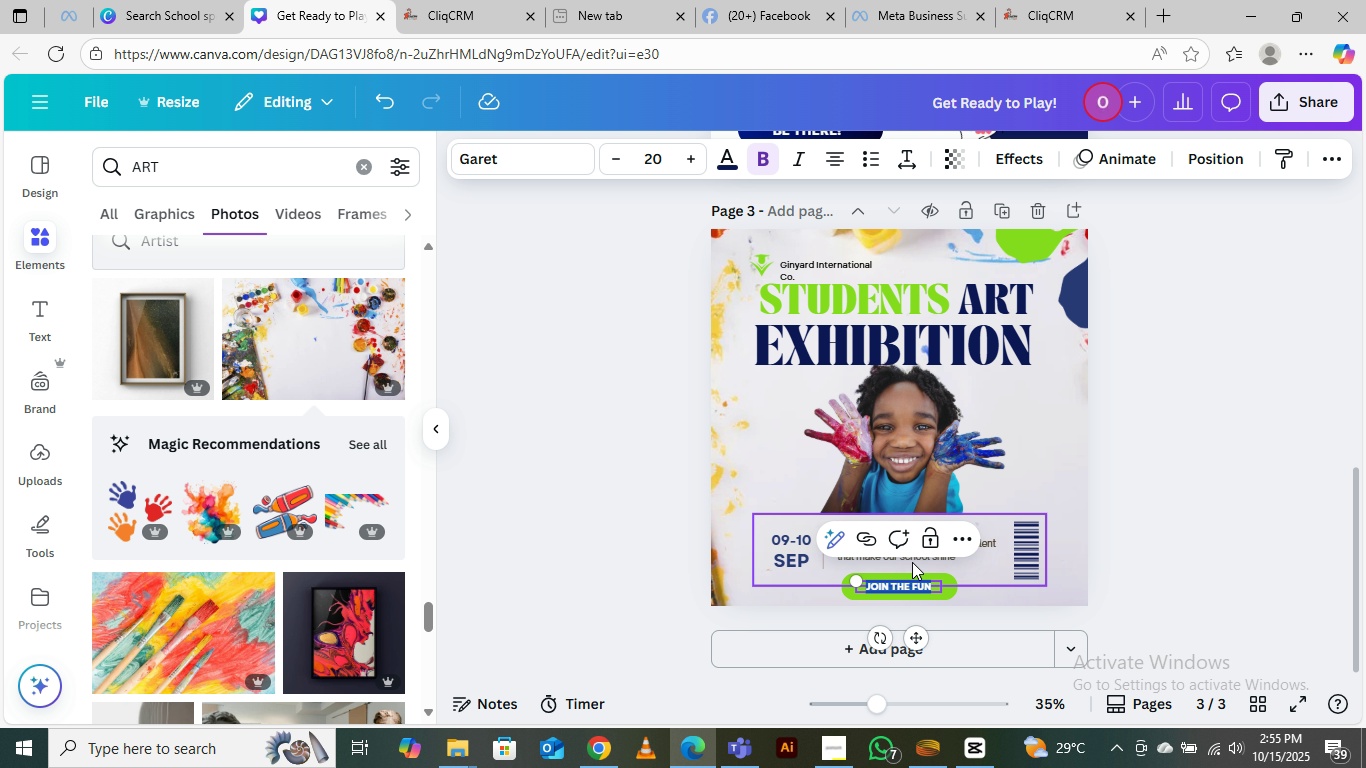 
key(Control+V)
 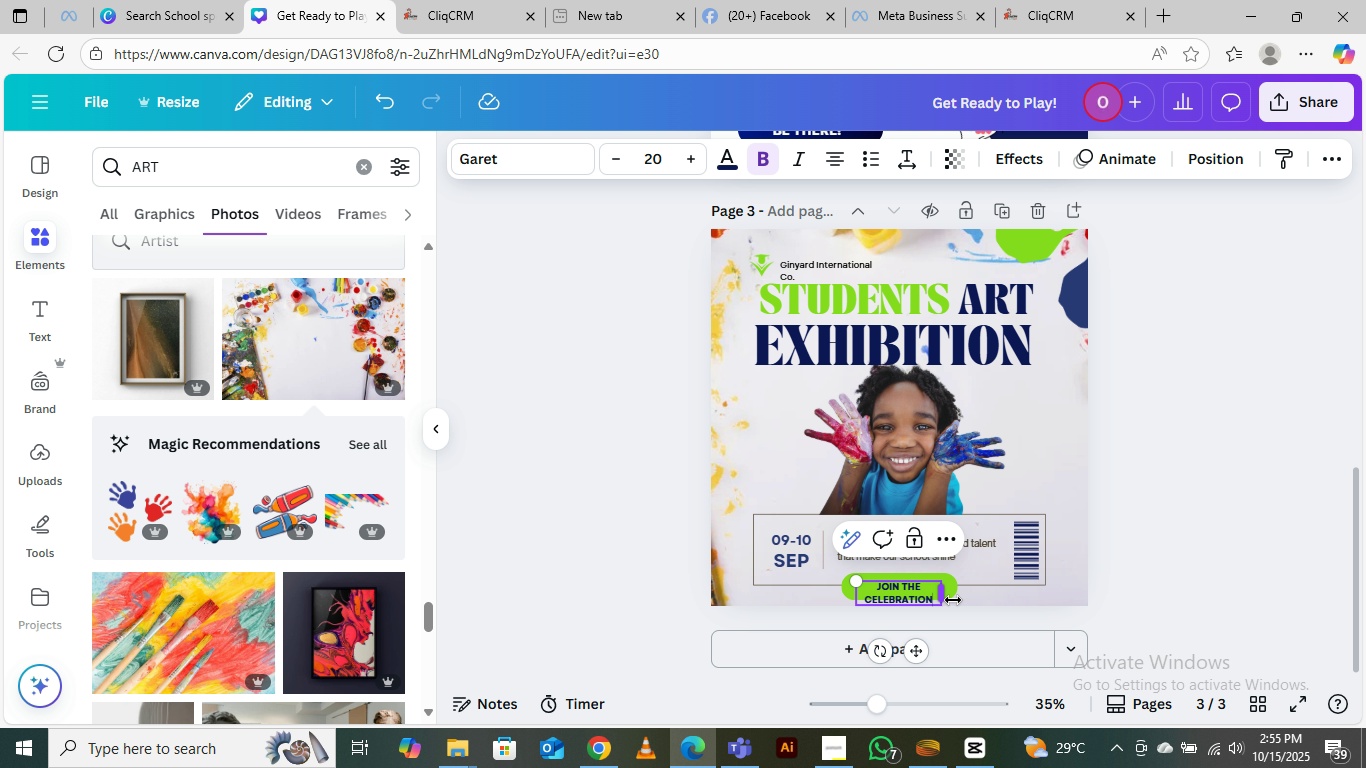 
left_click_drag(start_coordinate=[949, 598], to_coordinate=[998, 591])
 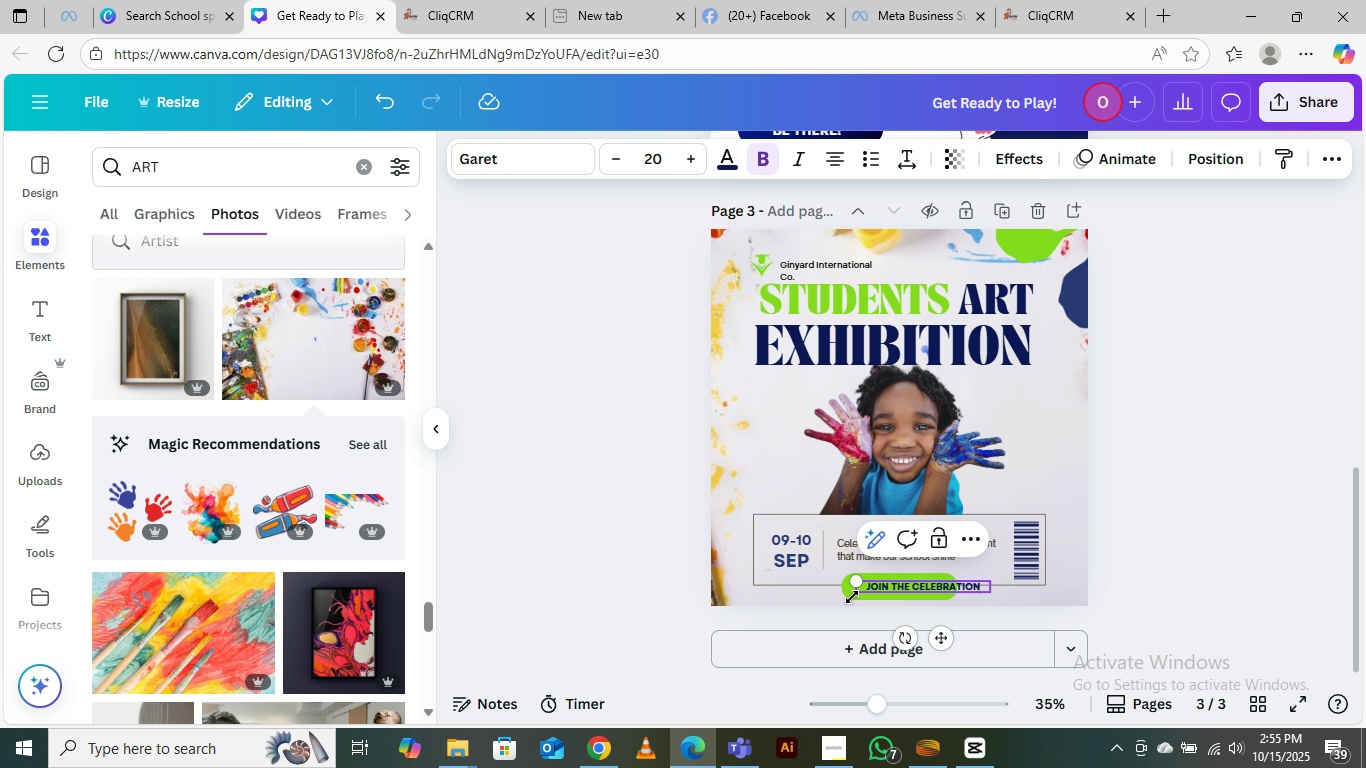 
left_click([605, 570])
 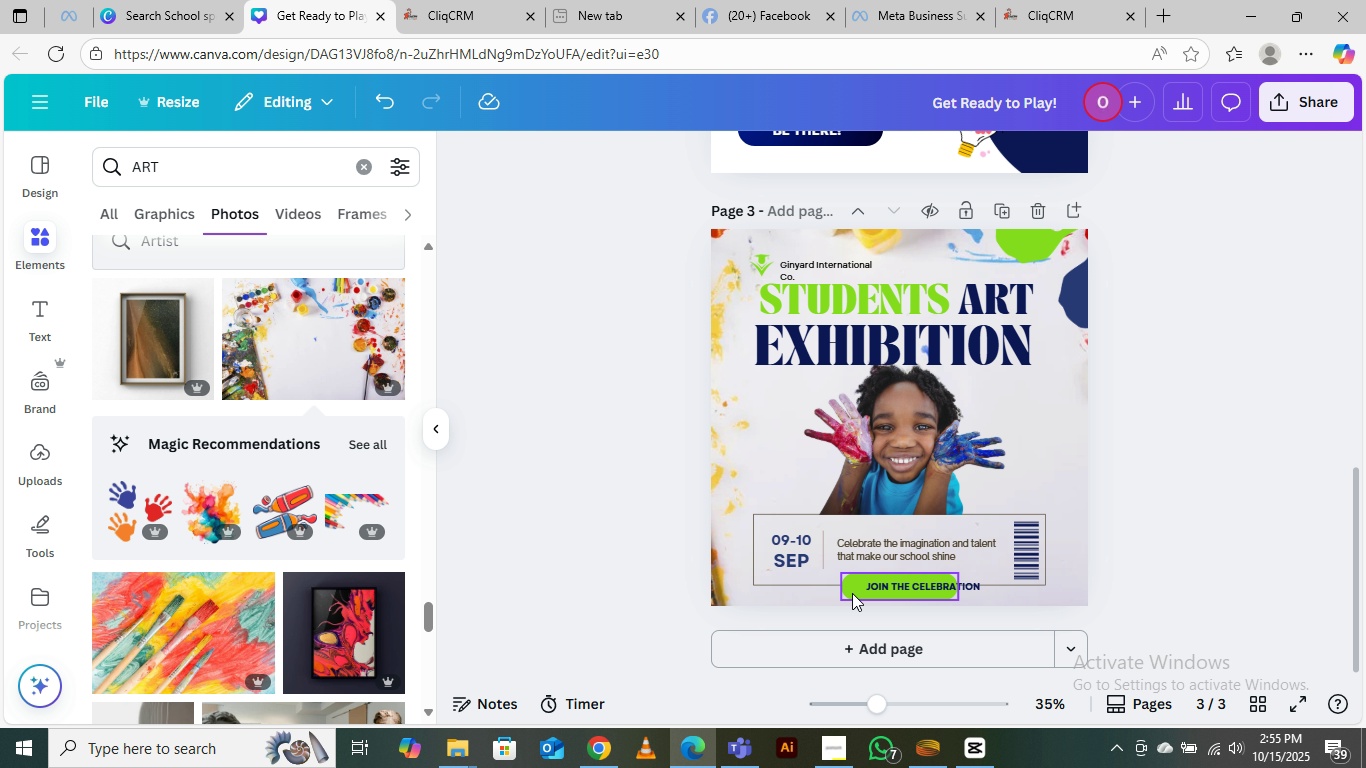 
left_click([852, 593])
 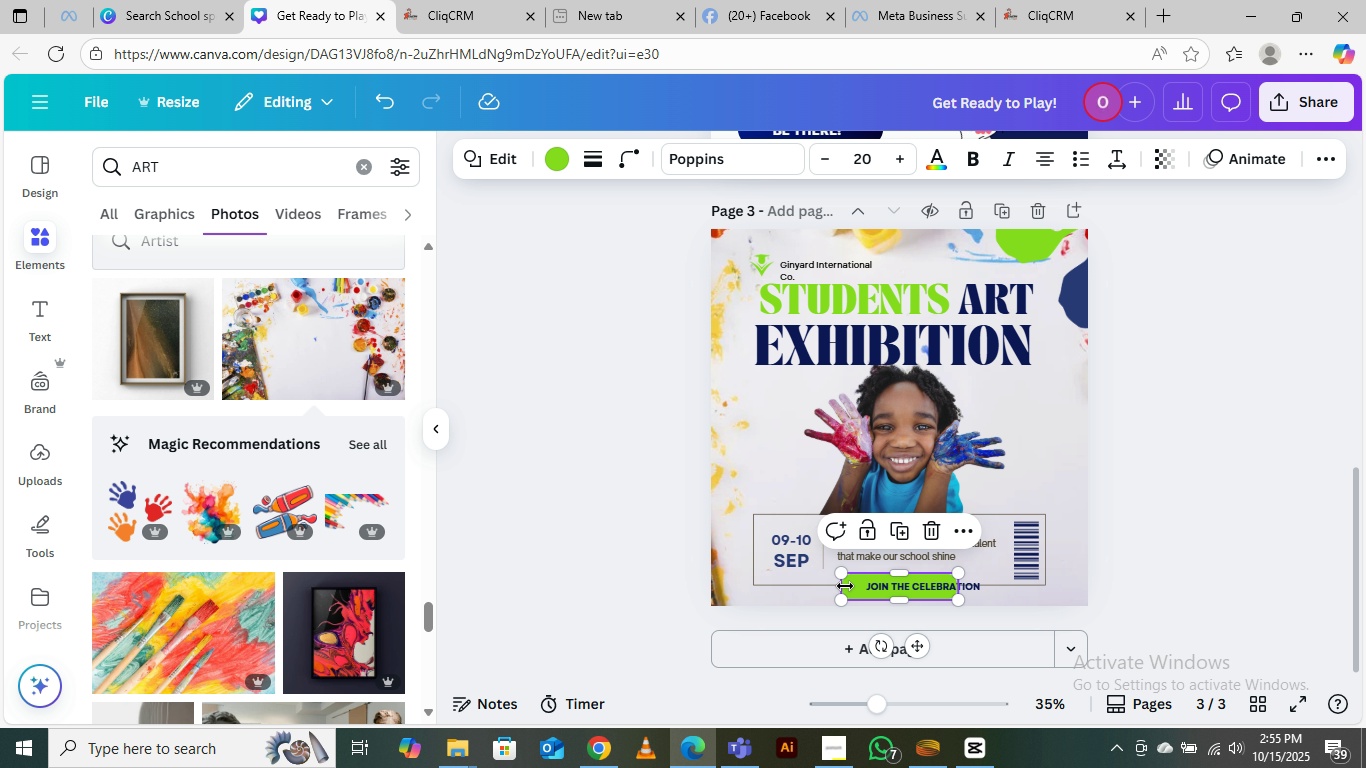 
left_click_drag(start_coordinate=[845, 586], to_coordinate=[815, 588])
 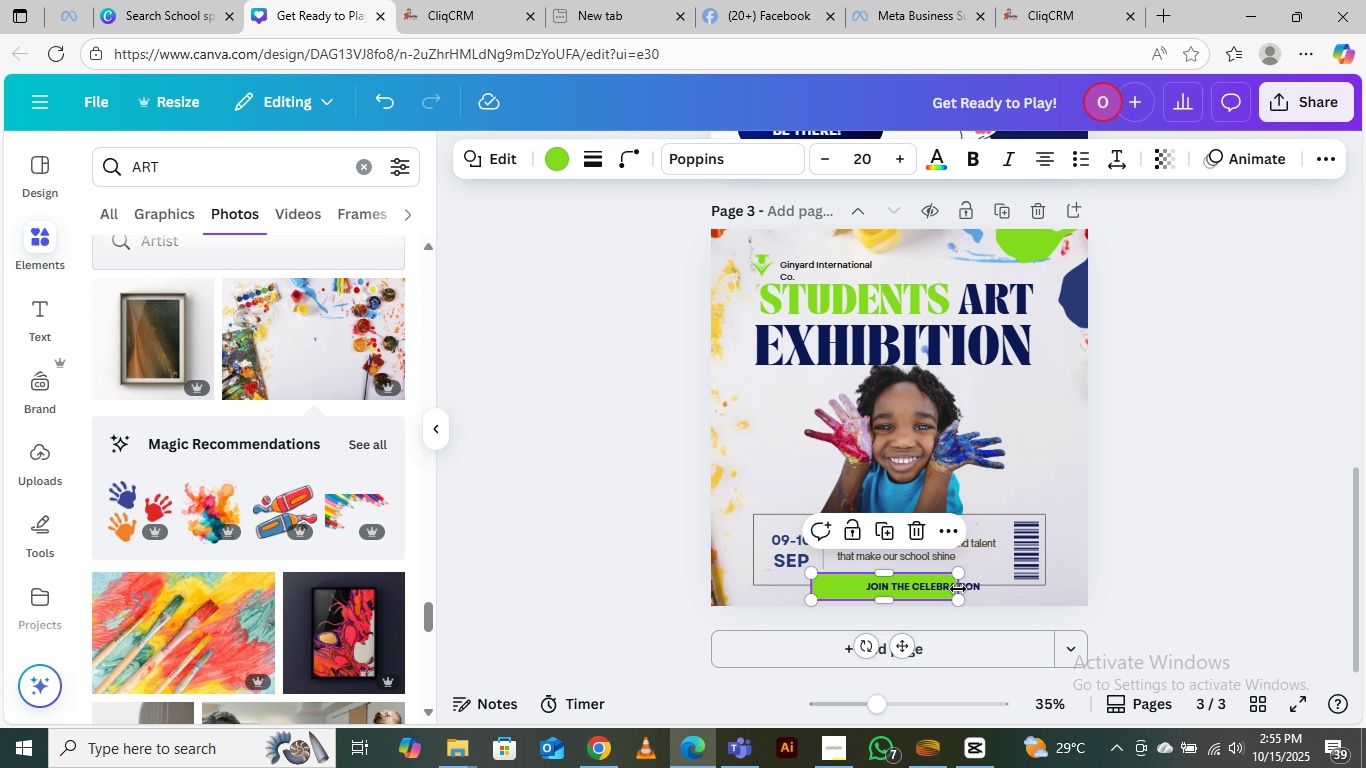 
left_click_drag(start_coordinate=[958, 588], to_coordinate=[992, 586])
 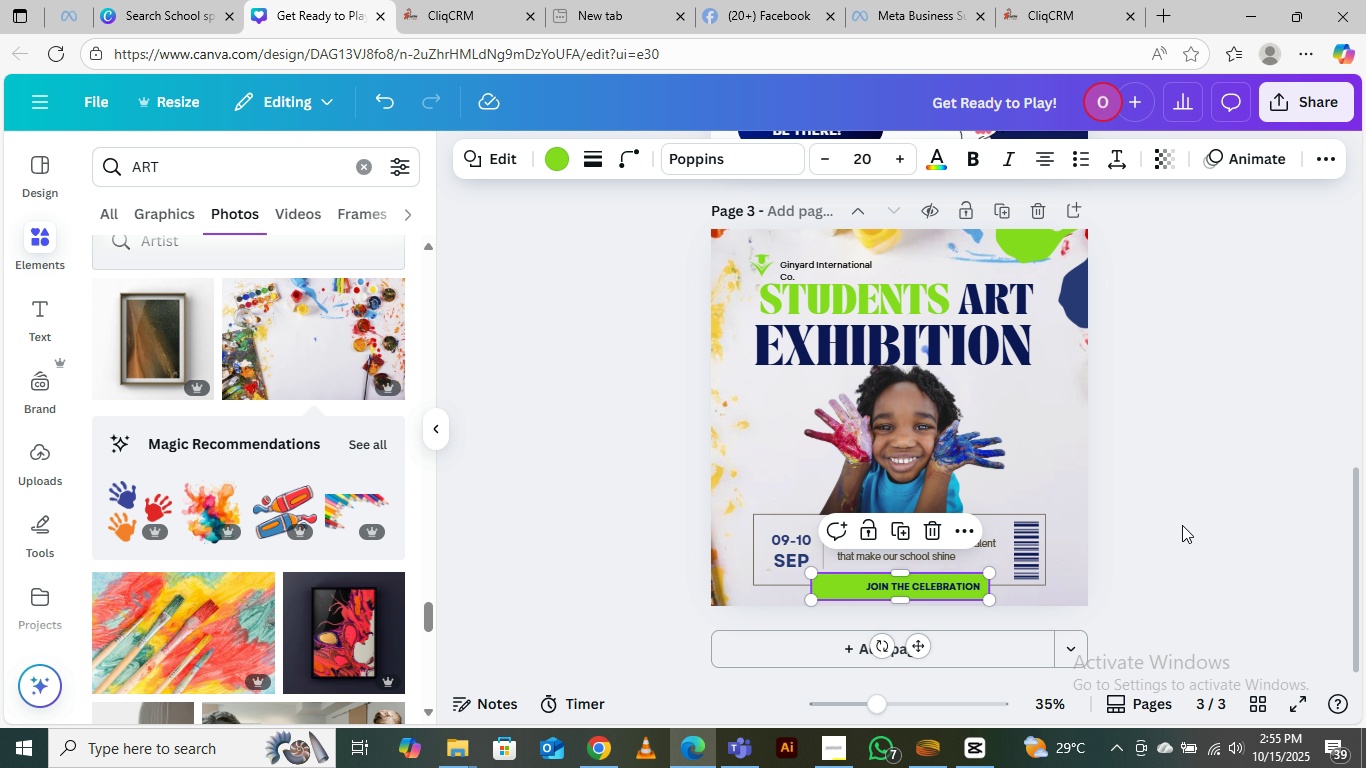 
left_click([1185, 517])
 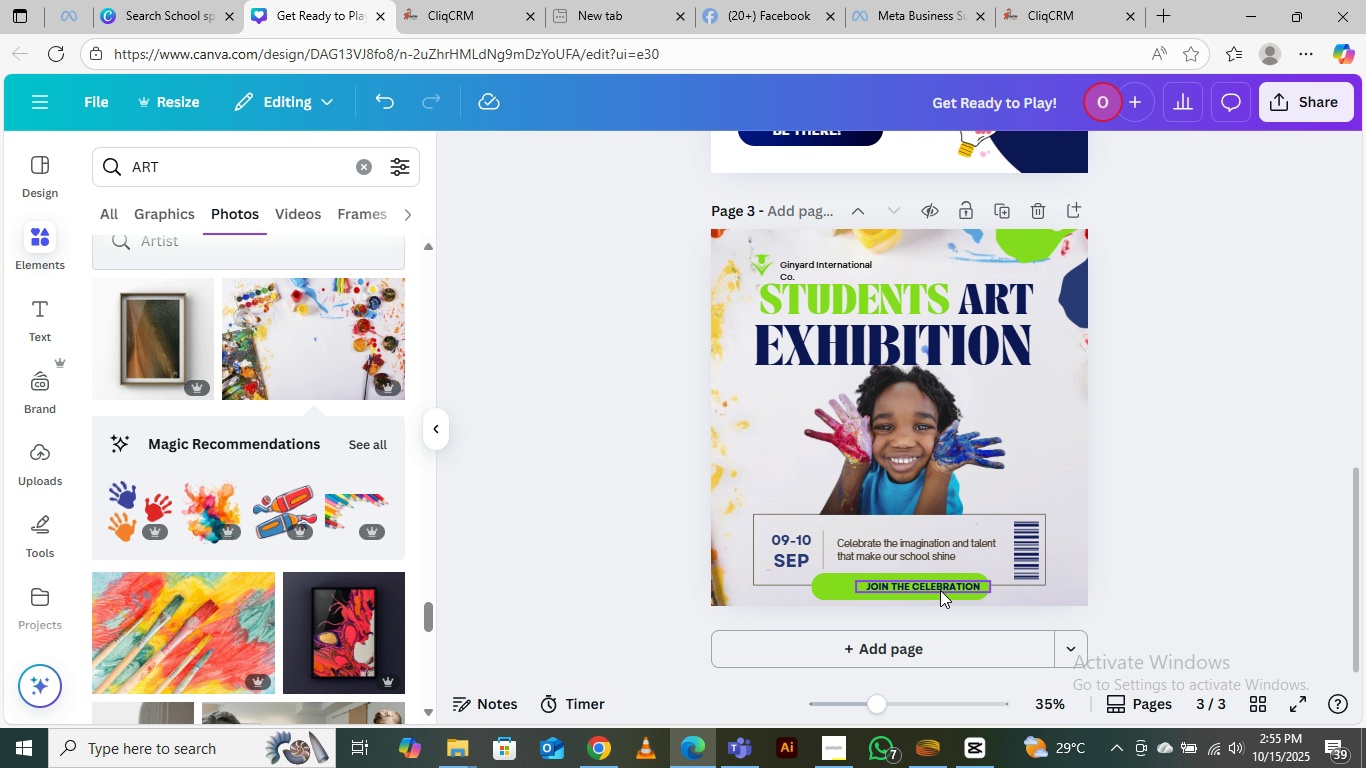 
left_click_drag(start_coordinate=[940, 590], to_coordinate=[922, 591])
 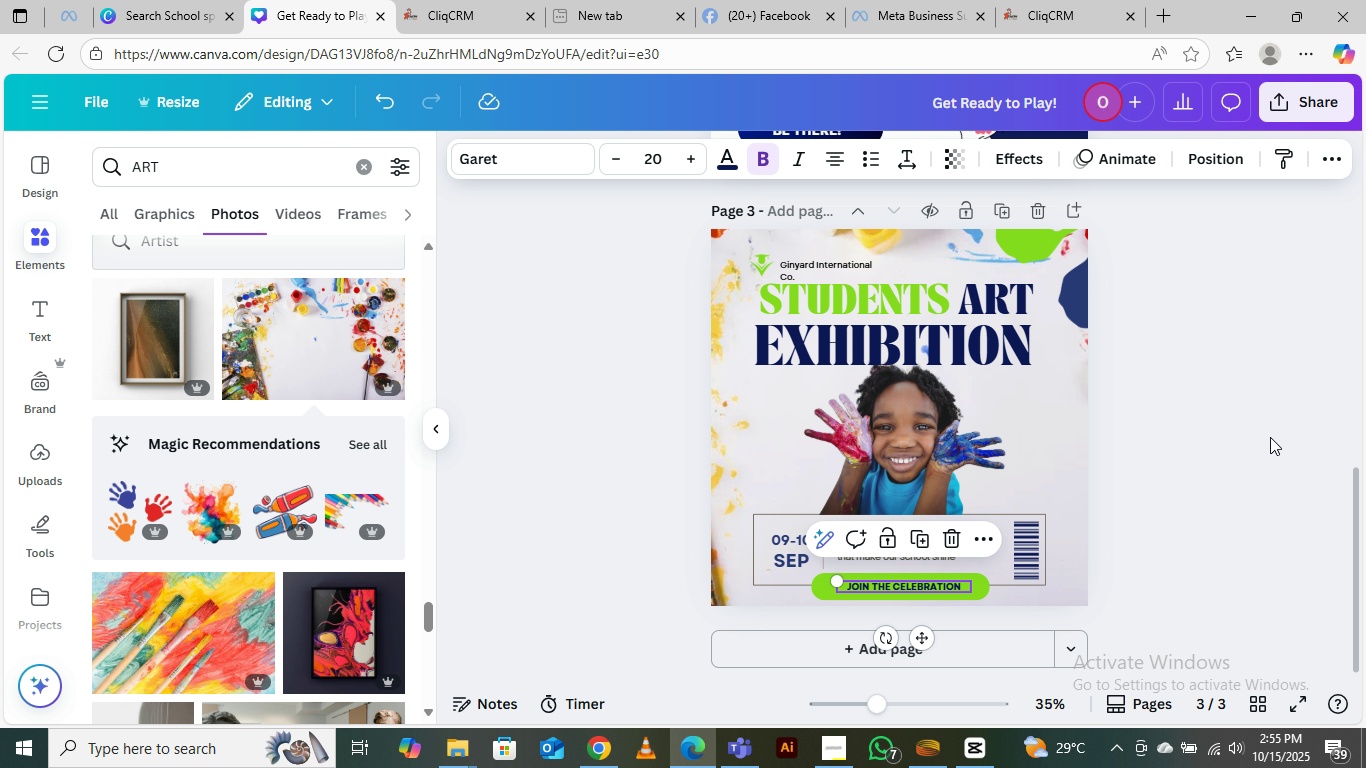 
left_click([1270, 437])
 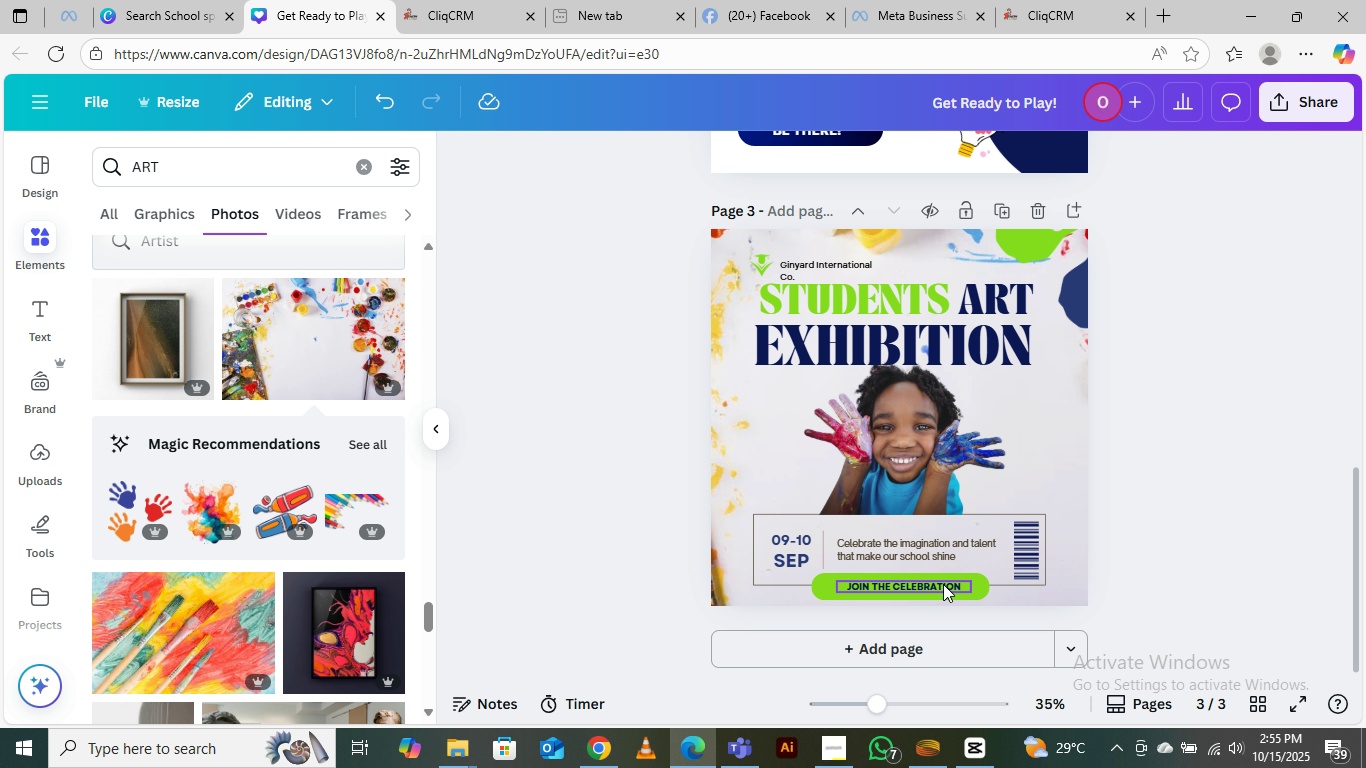 
left_click([941, 580])
 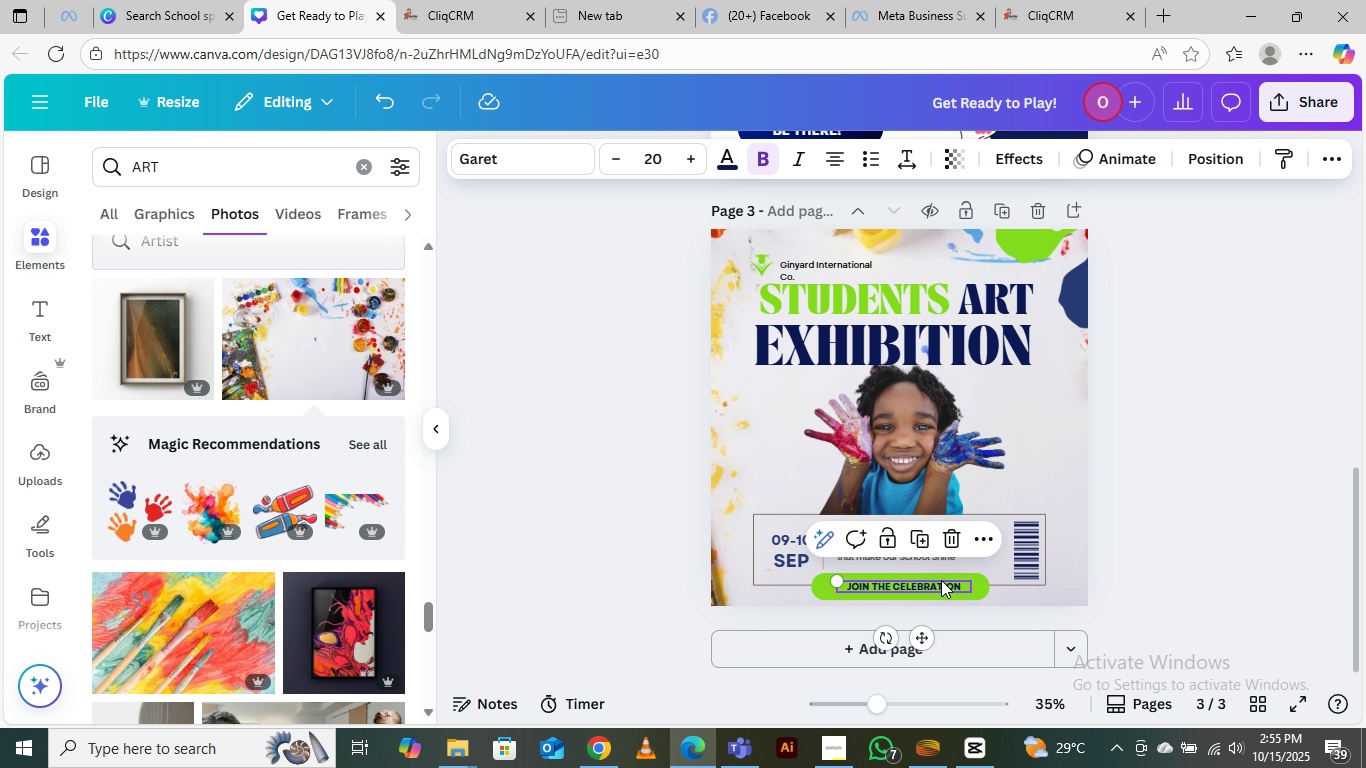 
key(ArrowLeft)
 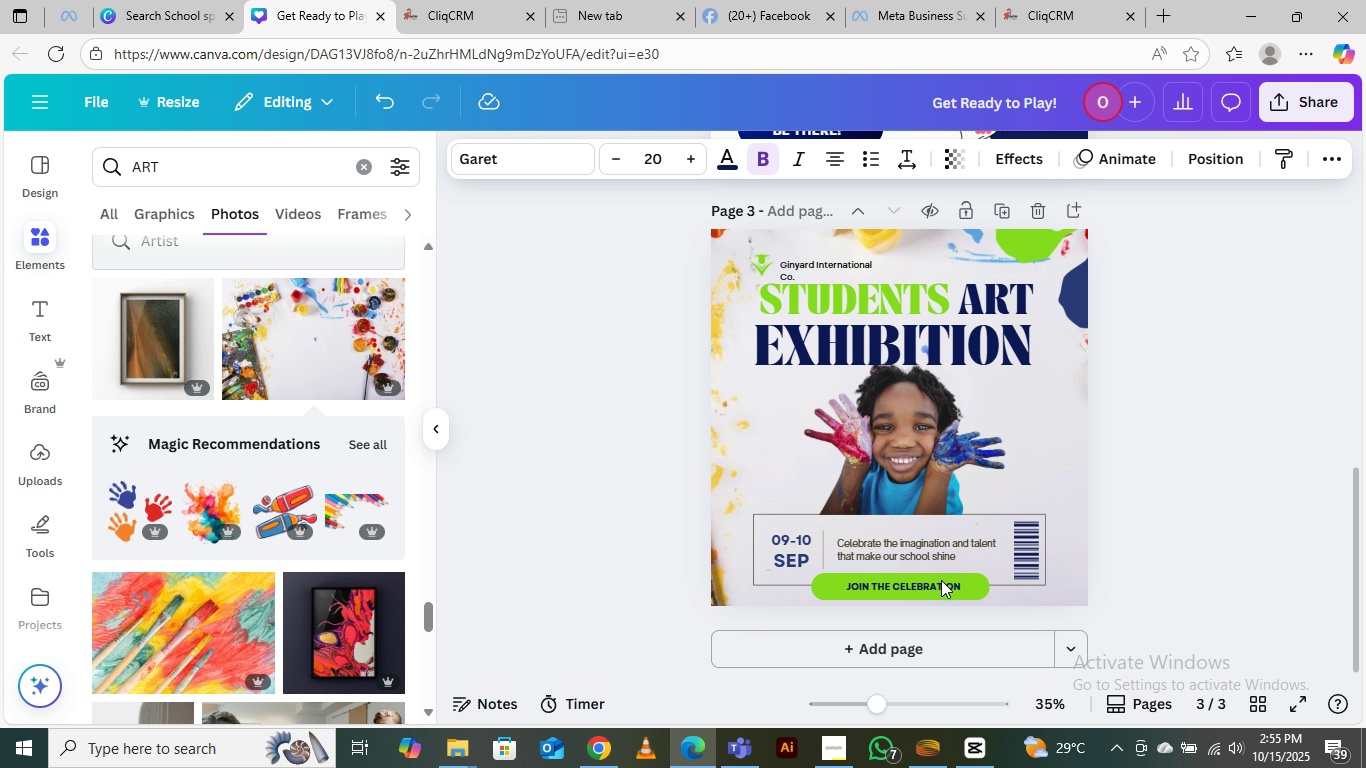 
key(ArrowLeft)
 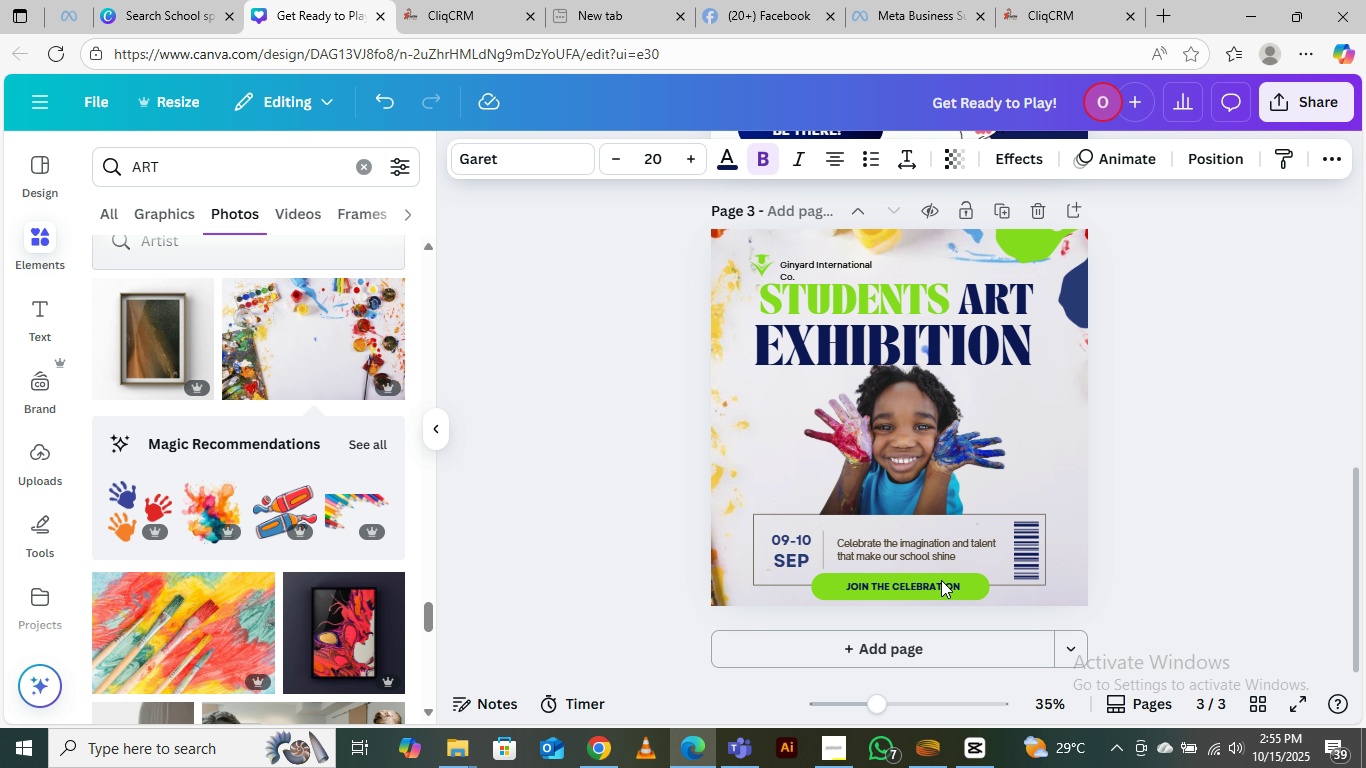 
key(ArrowLeft)
 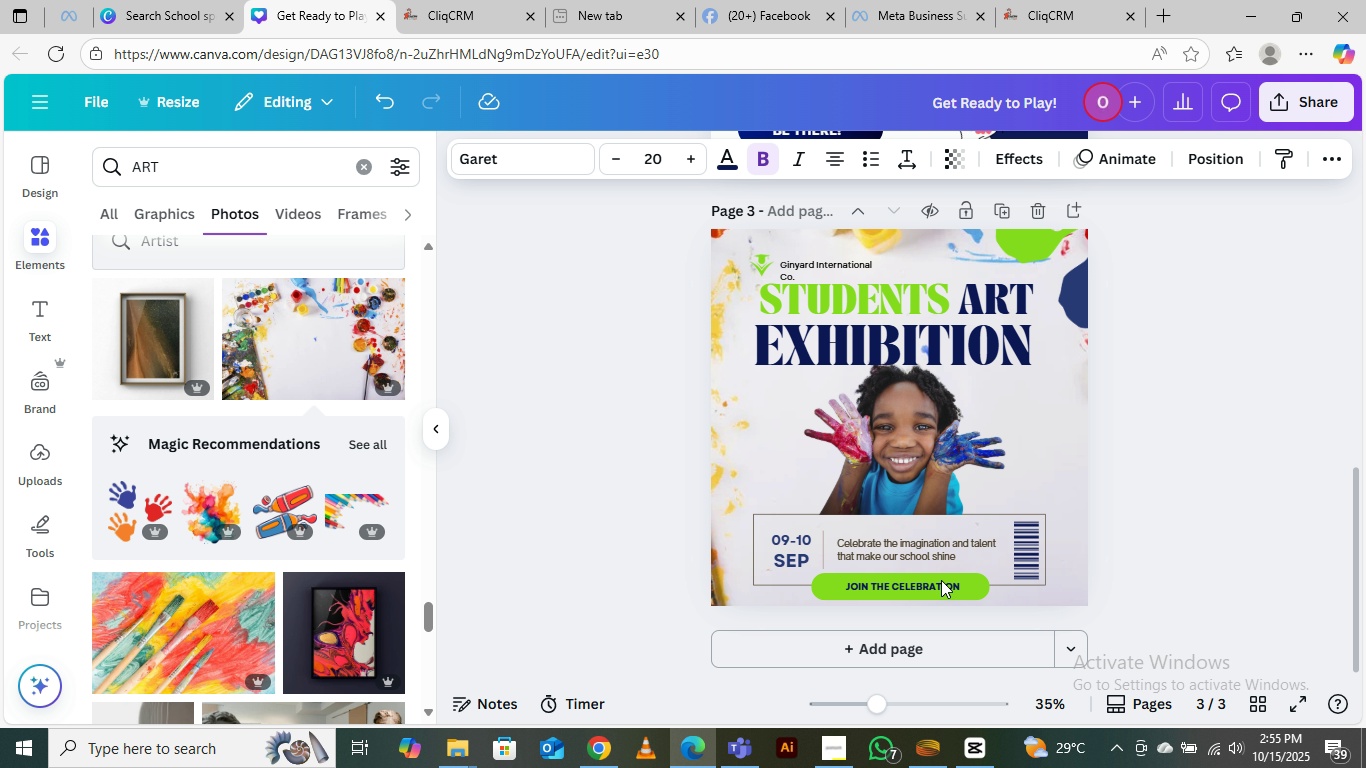 
hold_key(key=ArrowLeft, duration=0.5)
 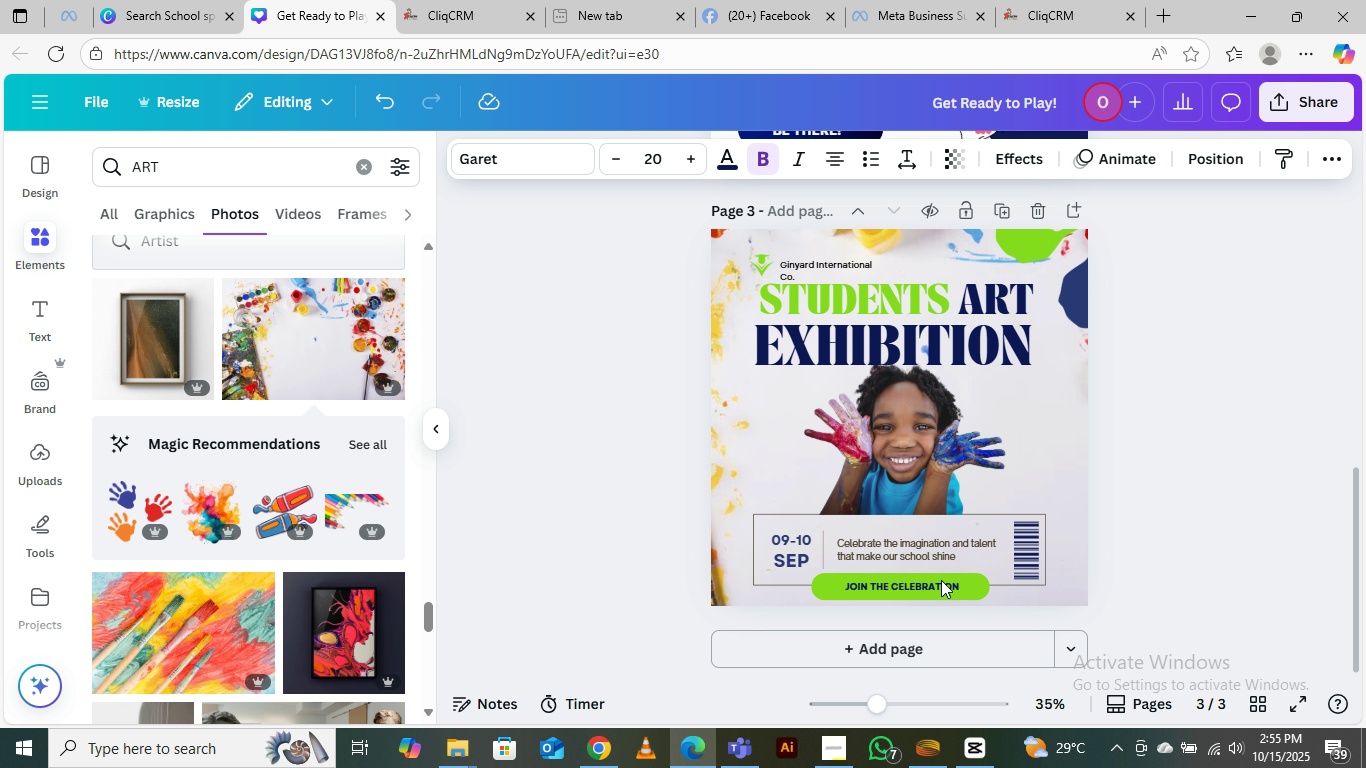 
key(ArrowLeft)
 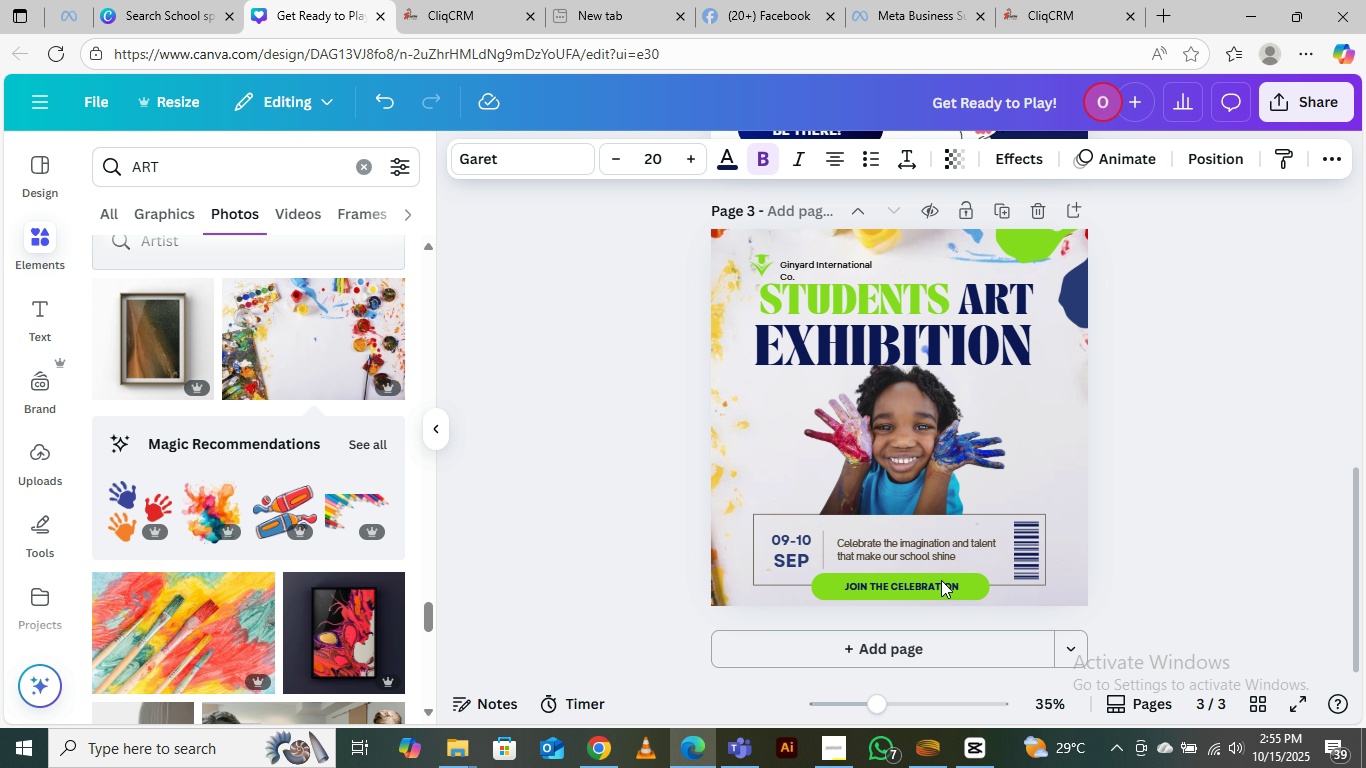 
key(ArrowLeft)
 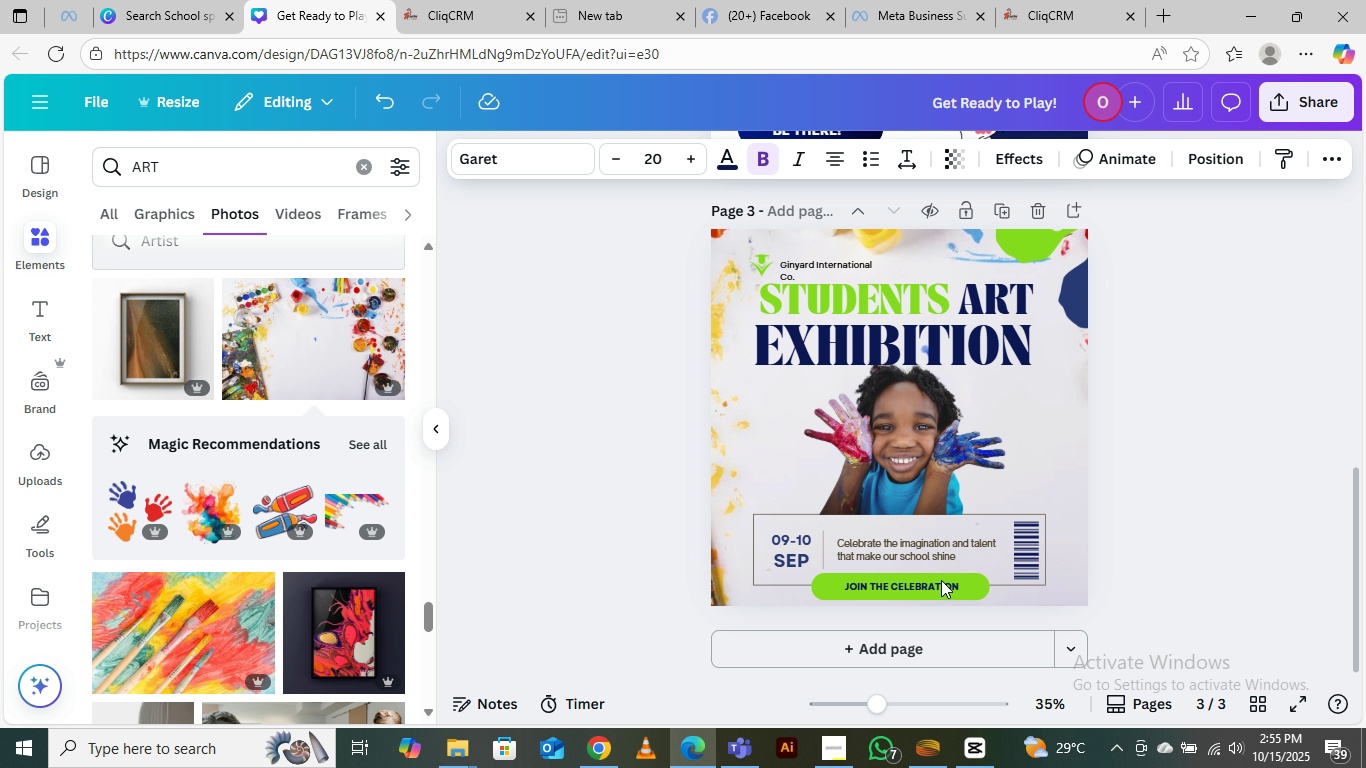 
key(ArrowLeft)
 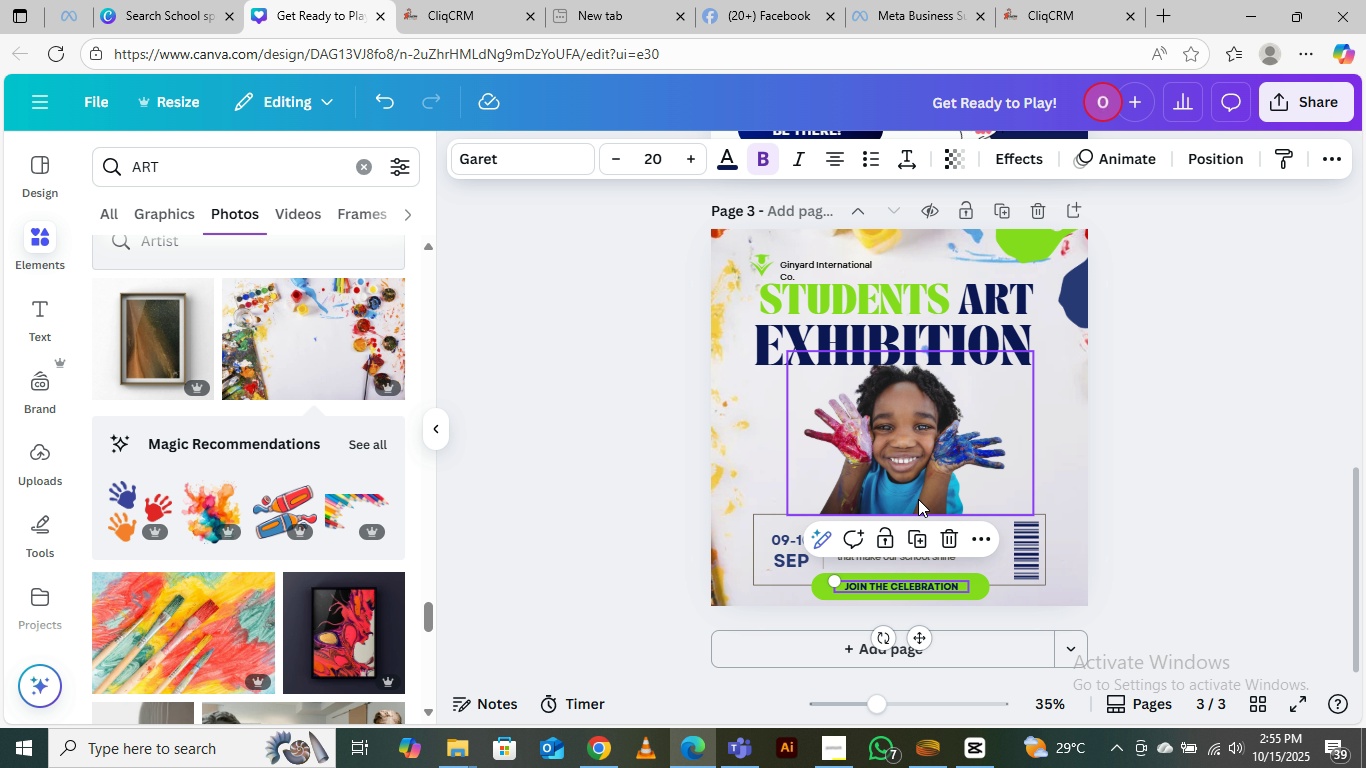 
left_click([1179, 361])
 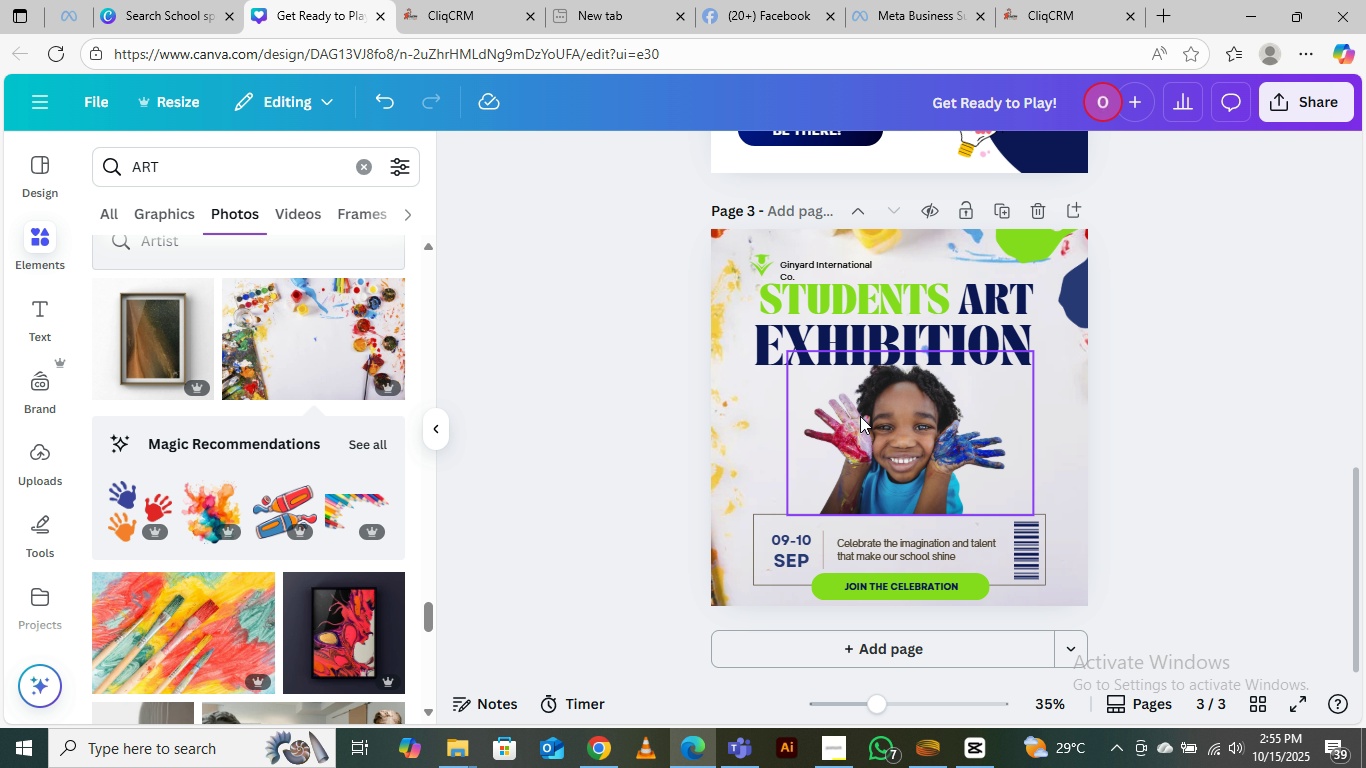 
scroll: coordinate [865, 402], scroll_direction: up, amount: 5.0
 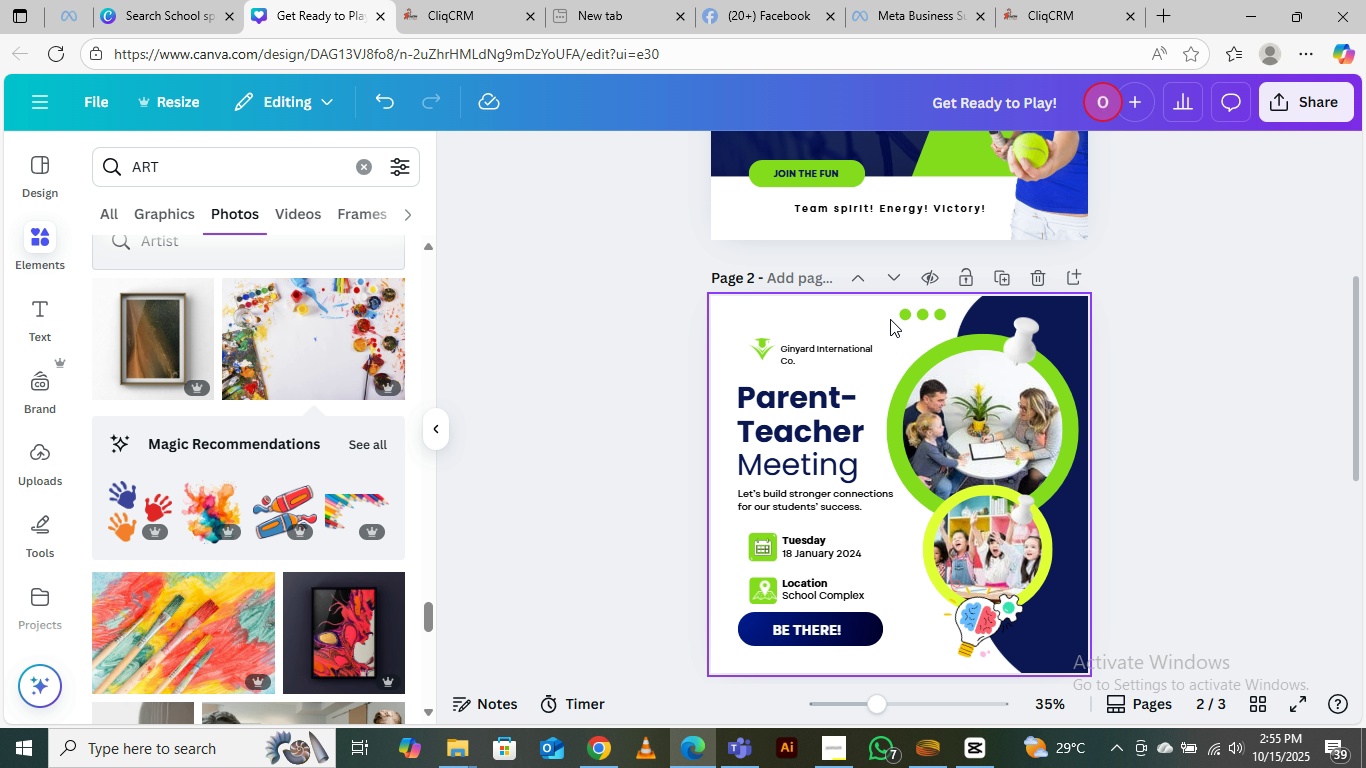 
scroll: coordinate [891, 314], scroll_direction: down, amount: 4.0
 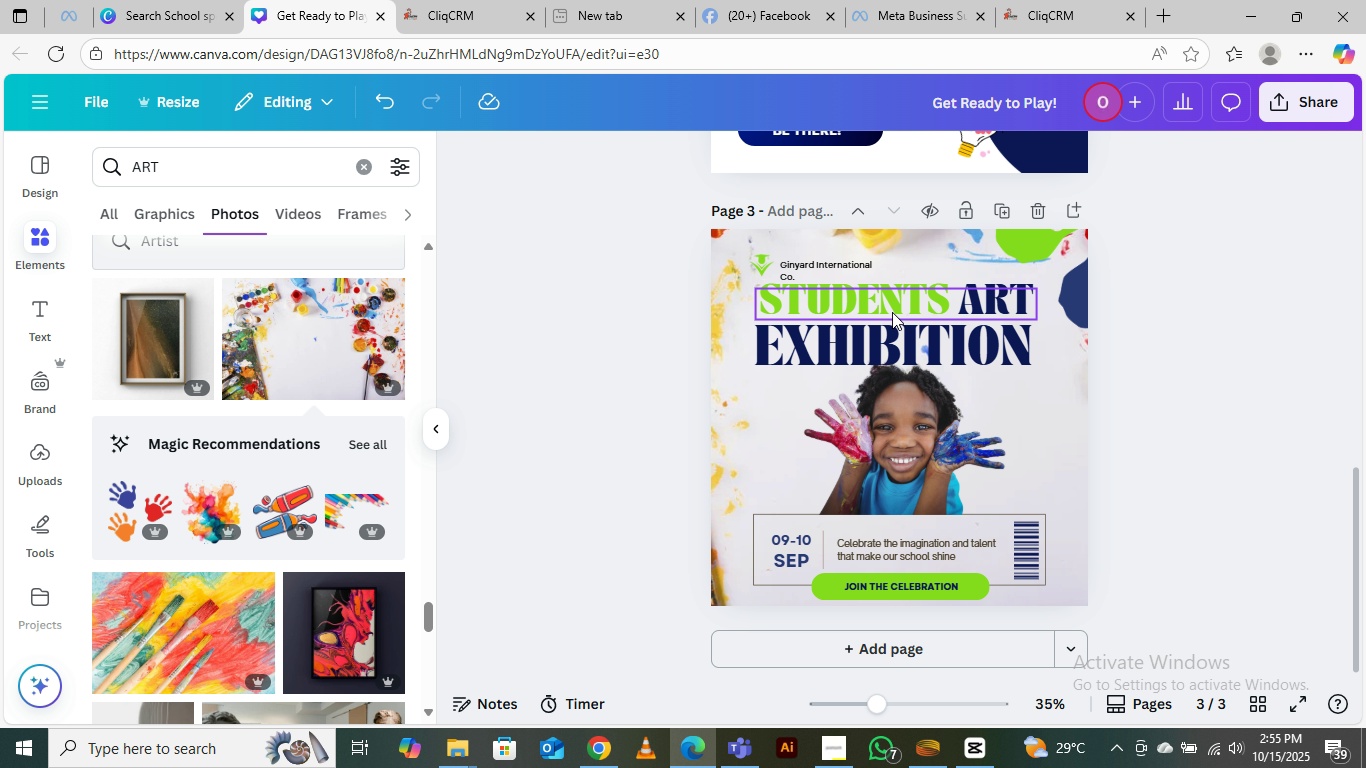 
scroll: coordinate [892, 312], scroll_direction: up, amount: 3.0
 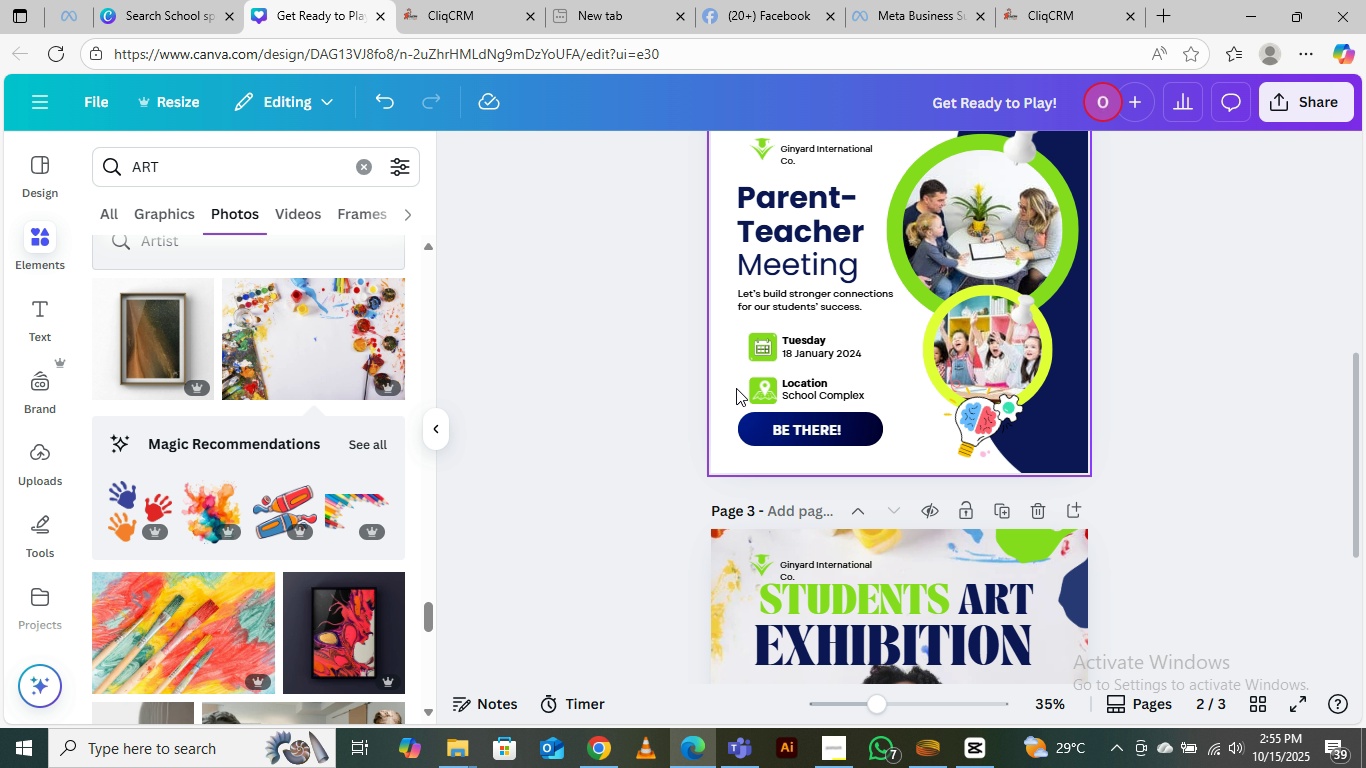 
left_click([733, 388])
 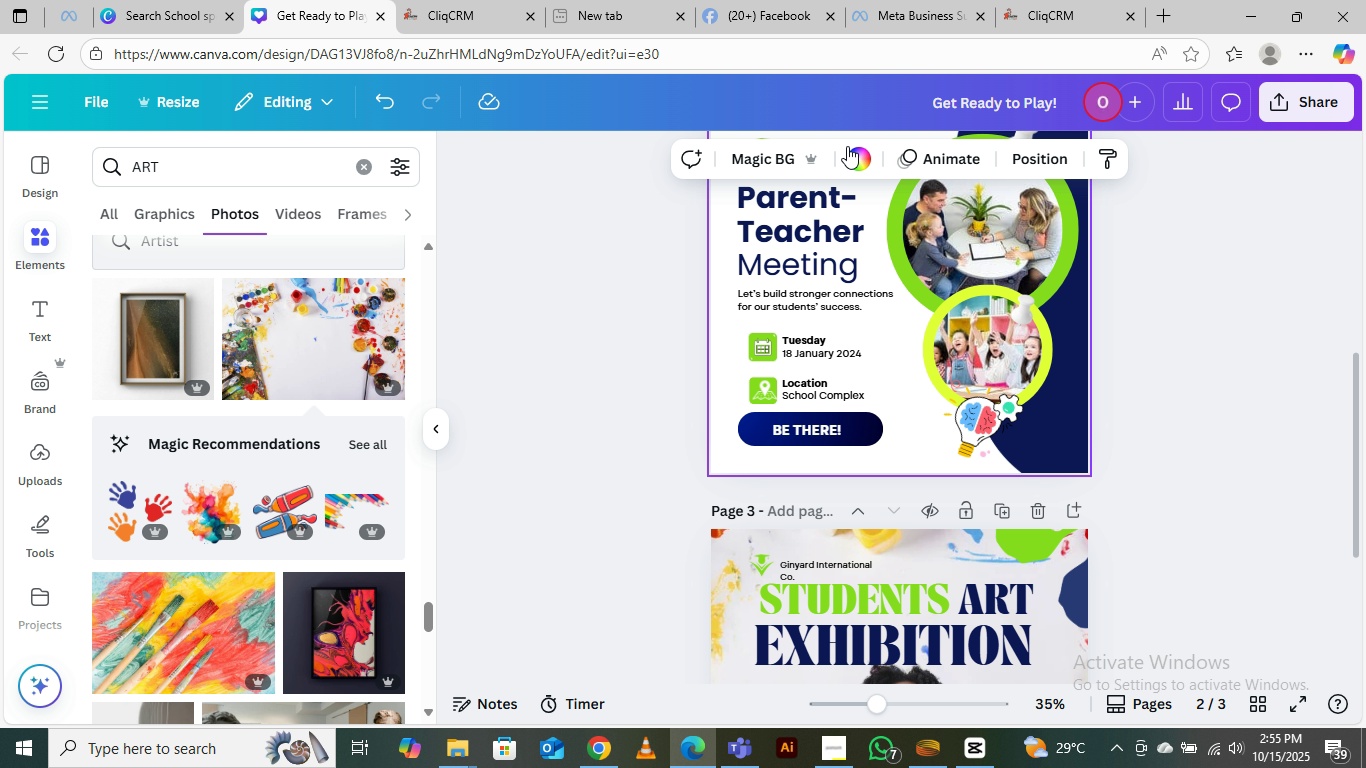 
left_click([861, 162])
 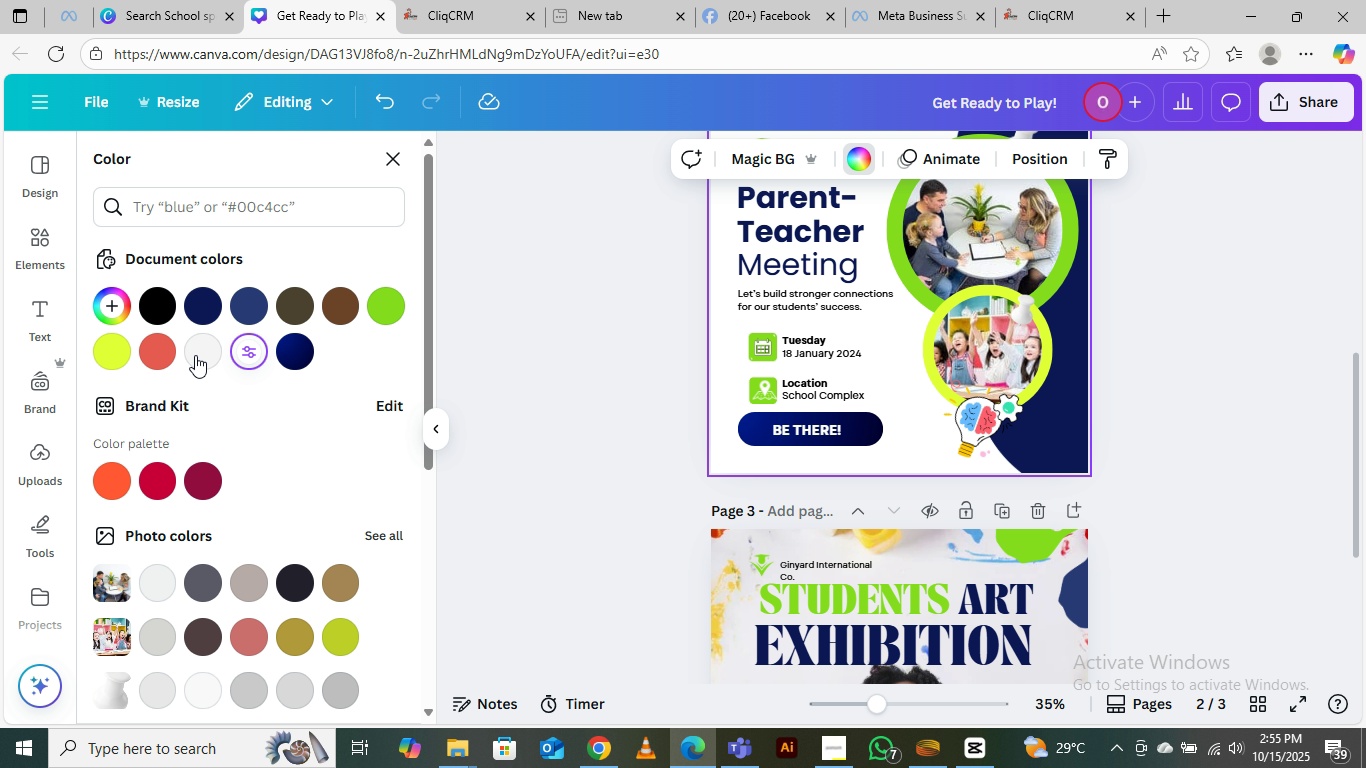 
left_click([193, 340])
 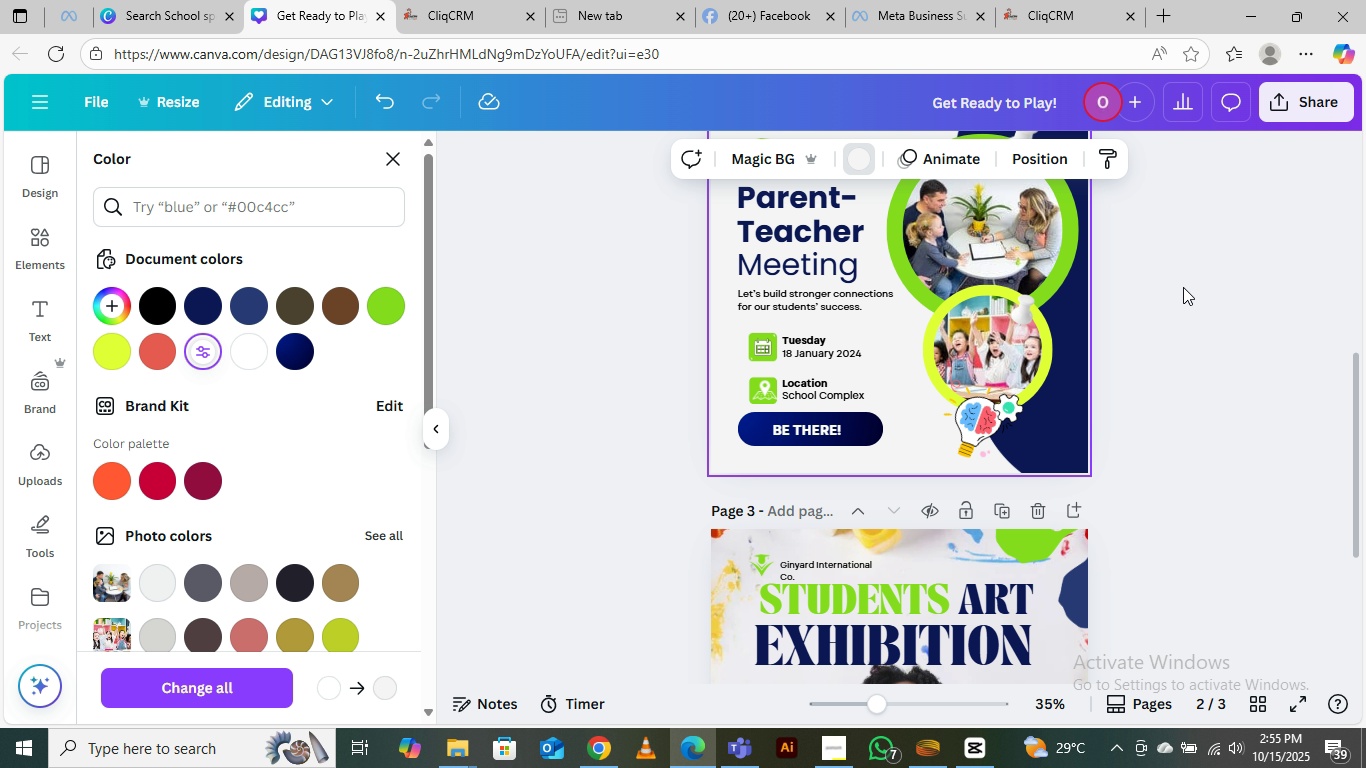 
left_click([1183, 287])
 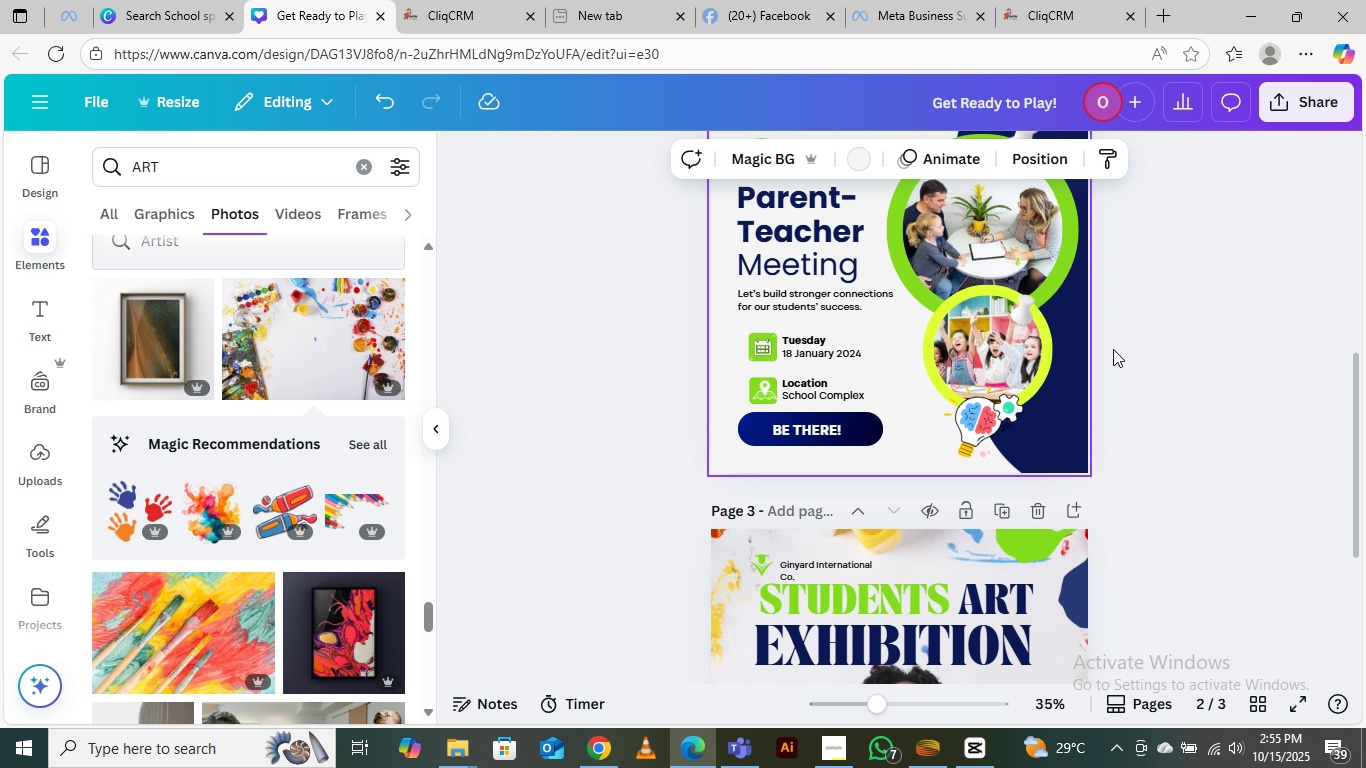 
scroll: coordinate [1111, 359], scroll_direction: up, amount: 5.0
 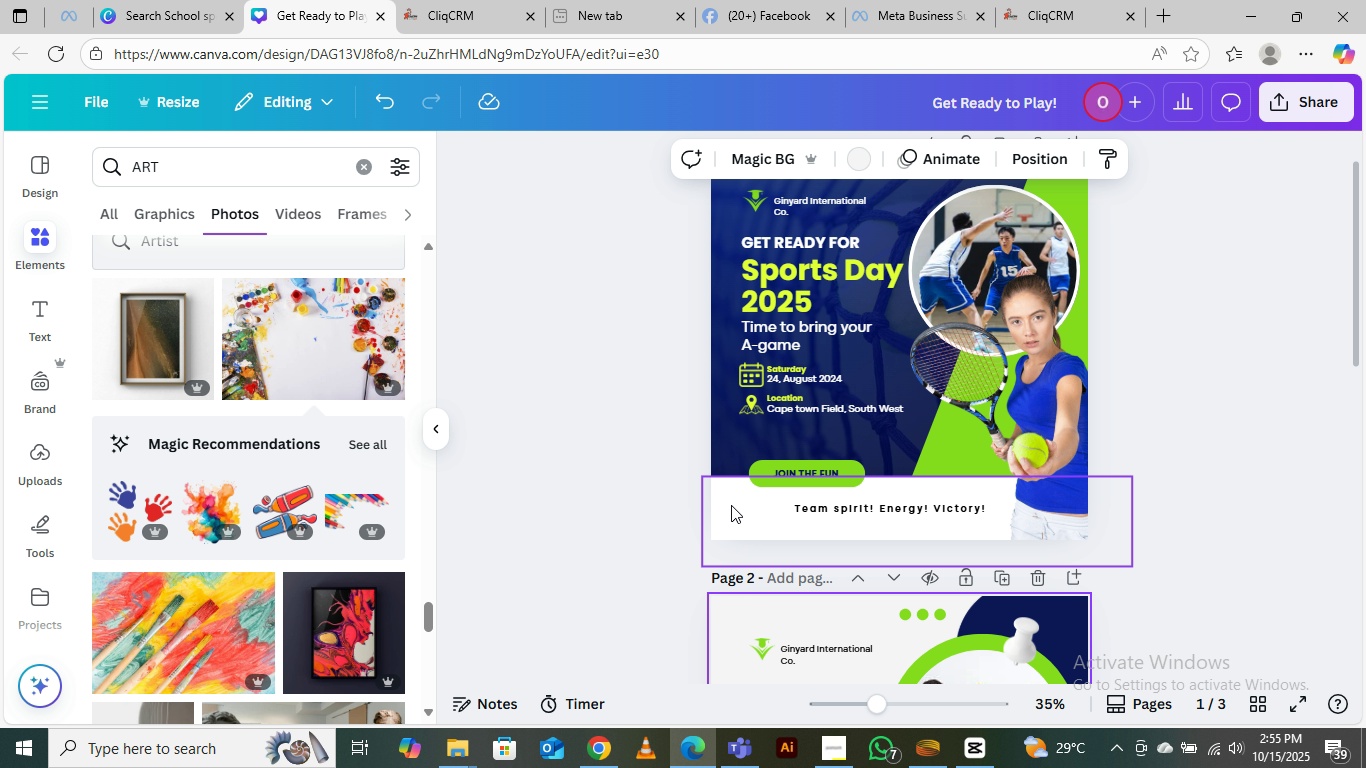 
scroll: coordinate [747, 370], scroll_direction: down, amount: 1.0
 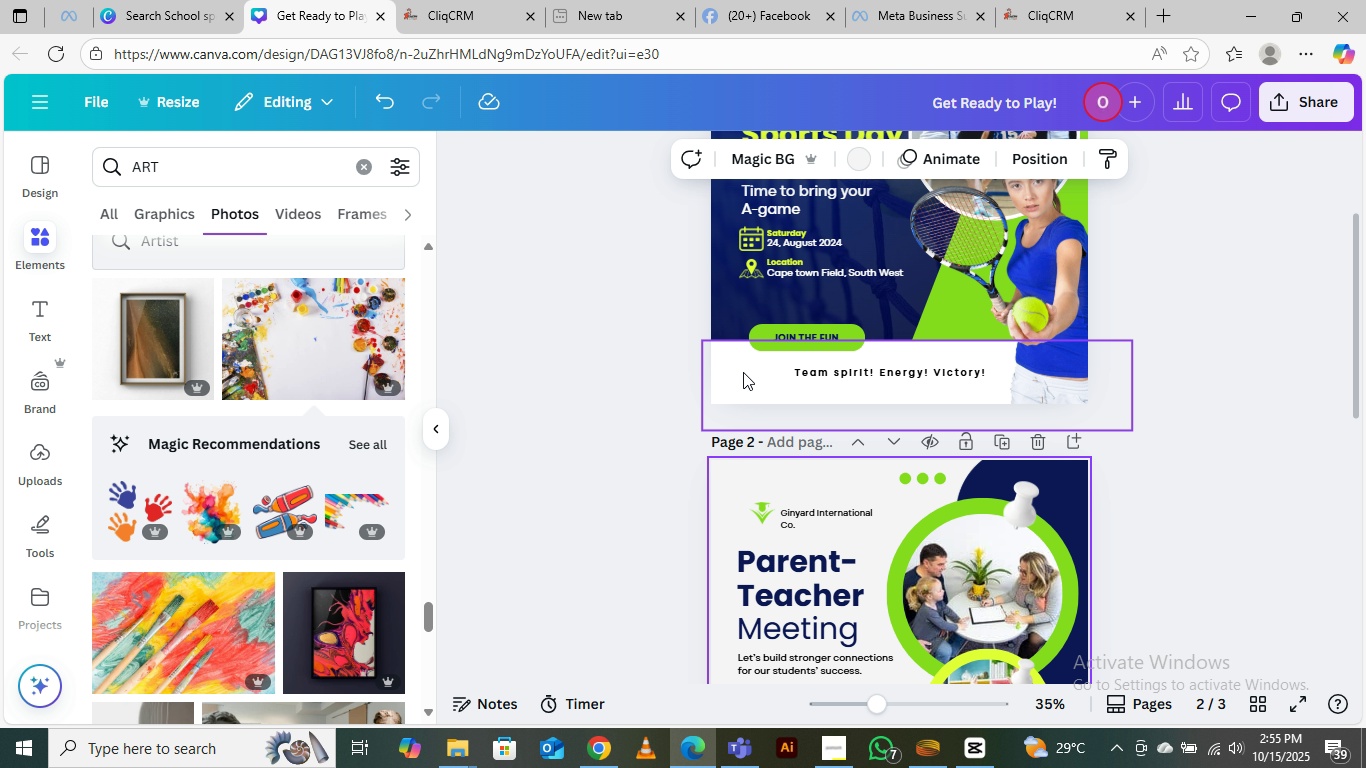 
left_click([743, 372])
 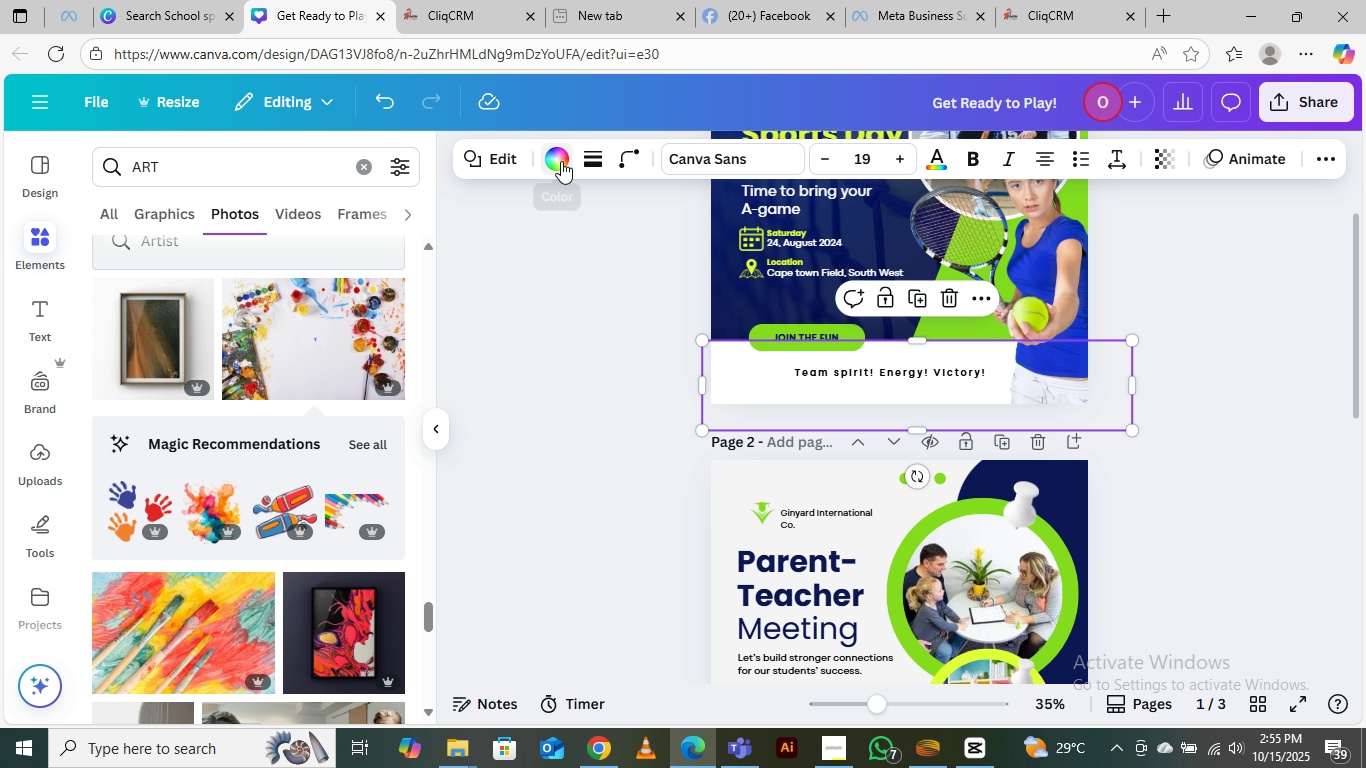 
left_click([560, 160])
 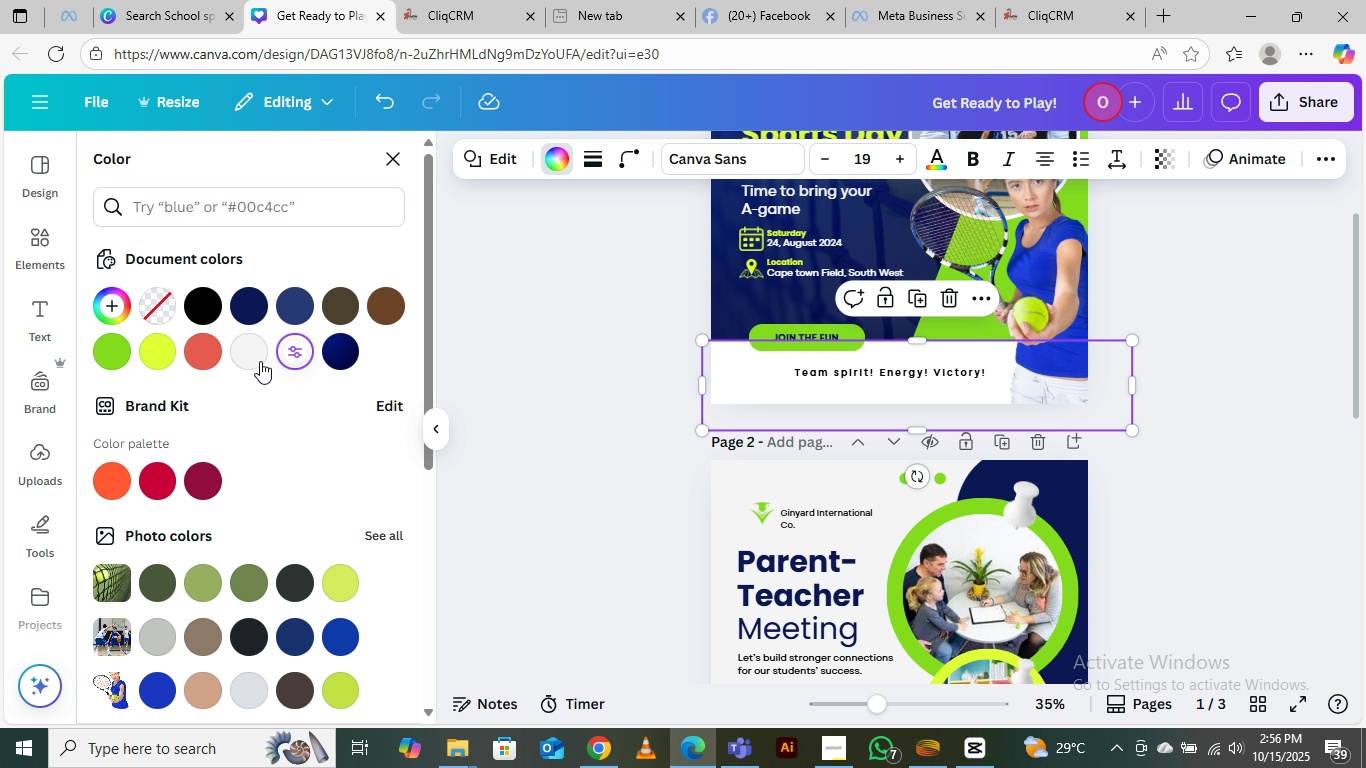 
left_click([242, 352])